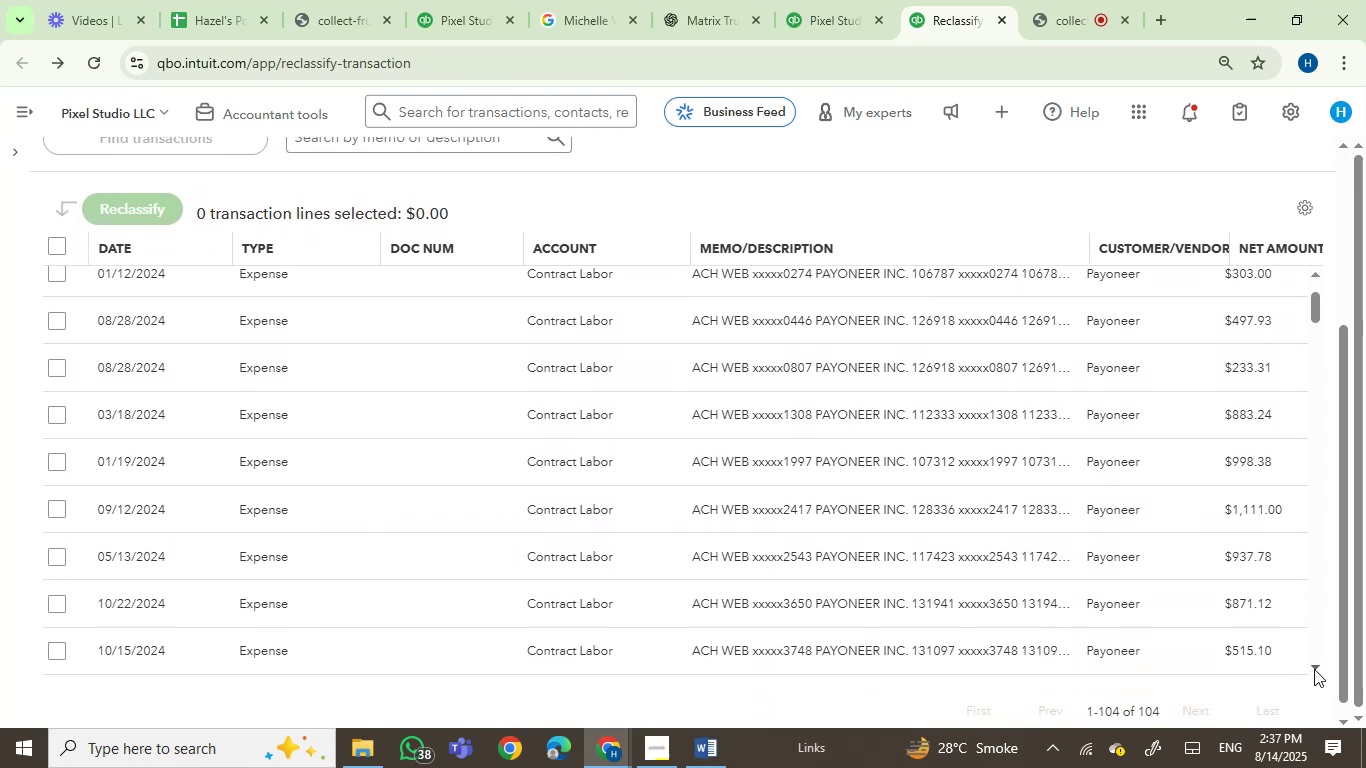 
triple_click([1314, 669])
 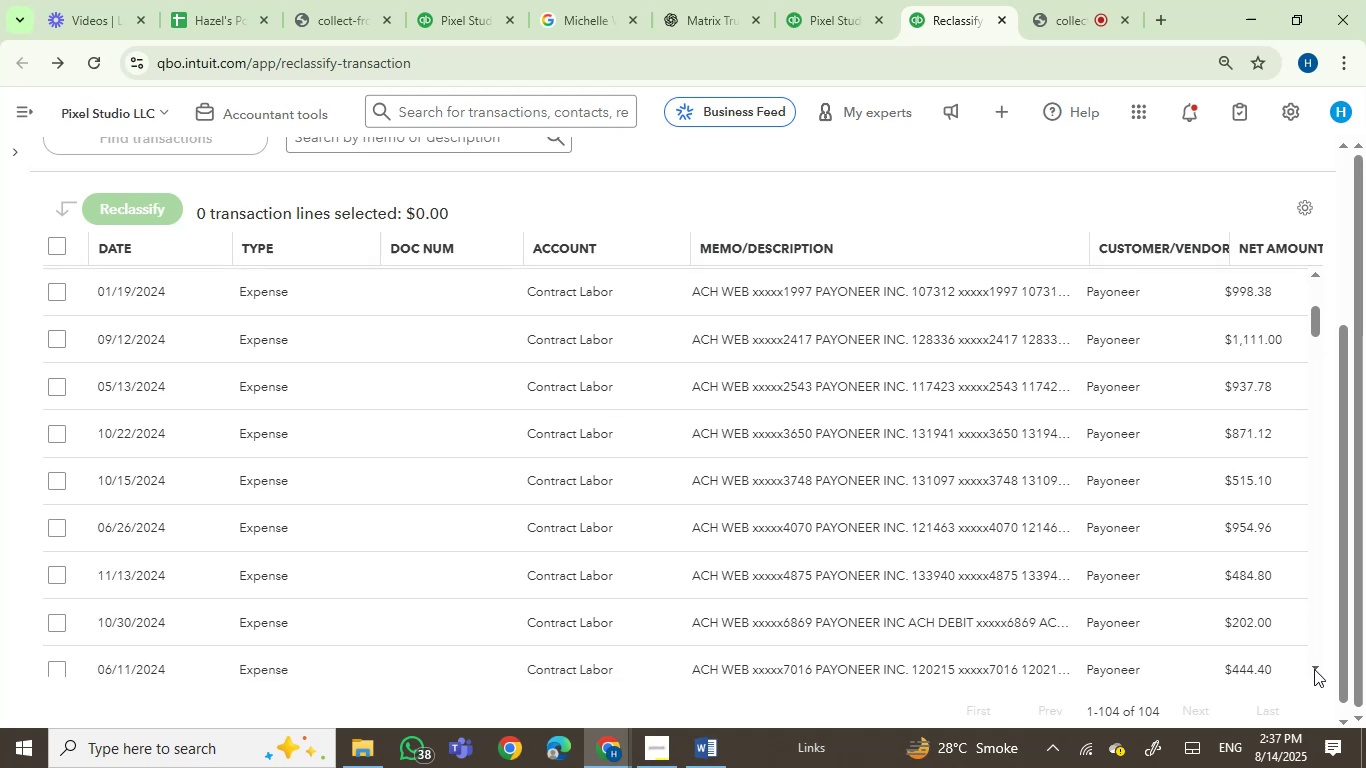 
triple_click([1314, 669])
 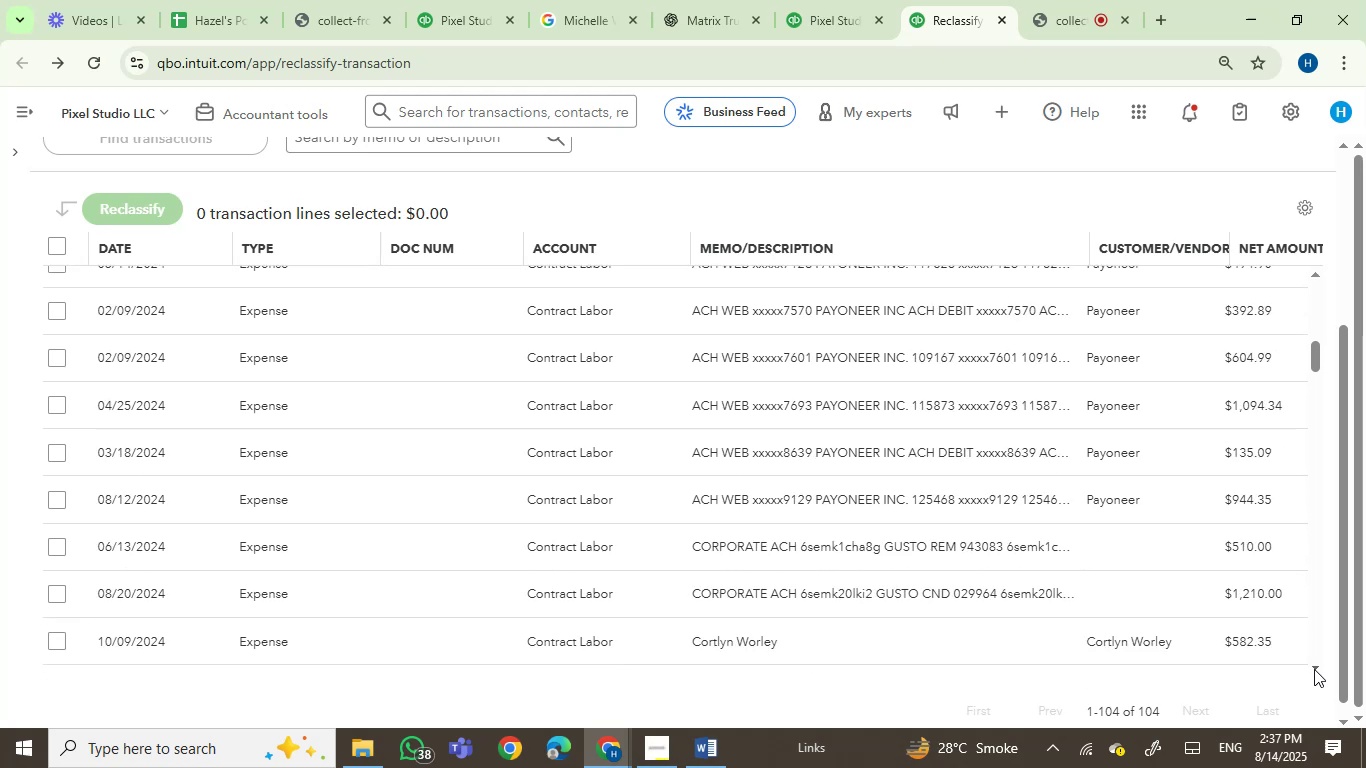 
left_click([1314, 669])
 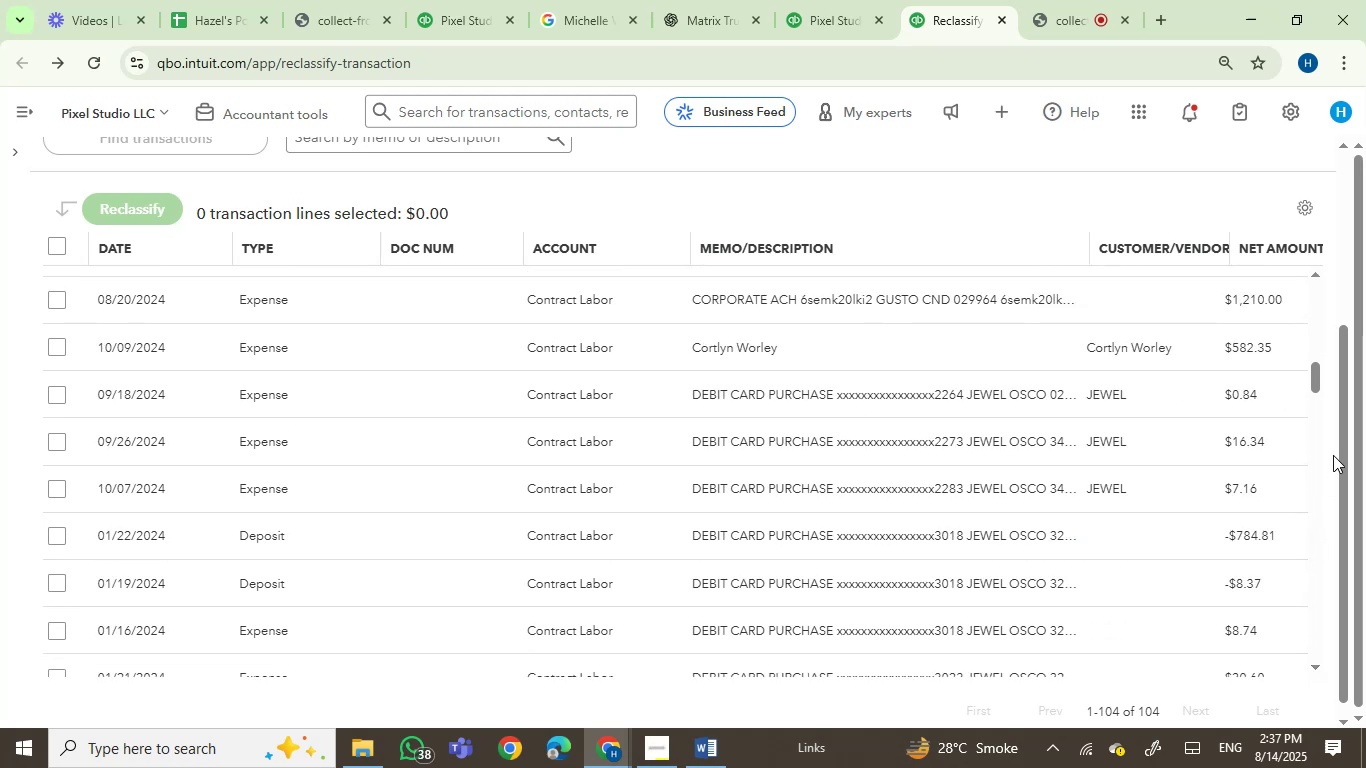 
left_click_drag(start_coordinate=[1348, 444], to_coordinate=[1365, 455])
 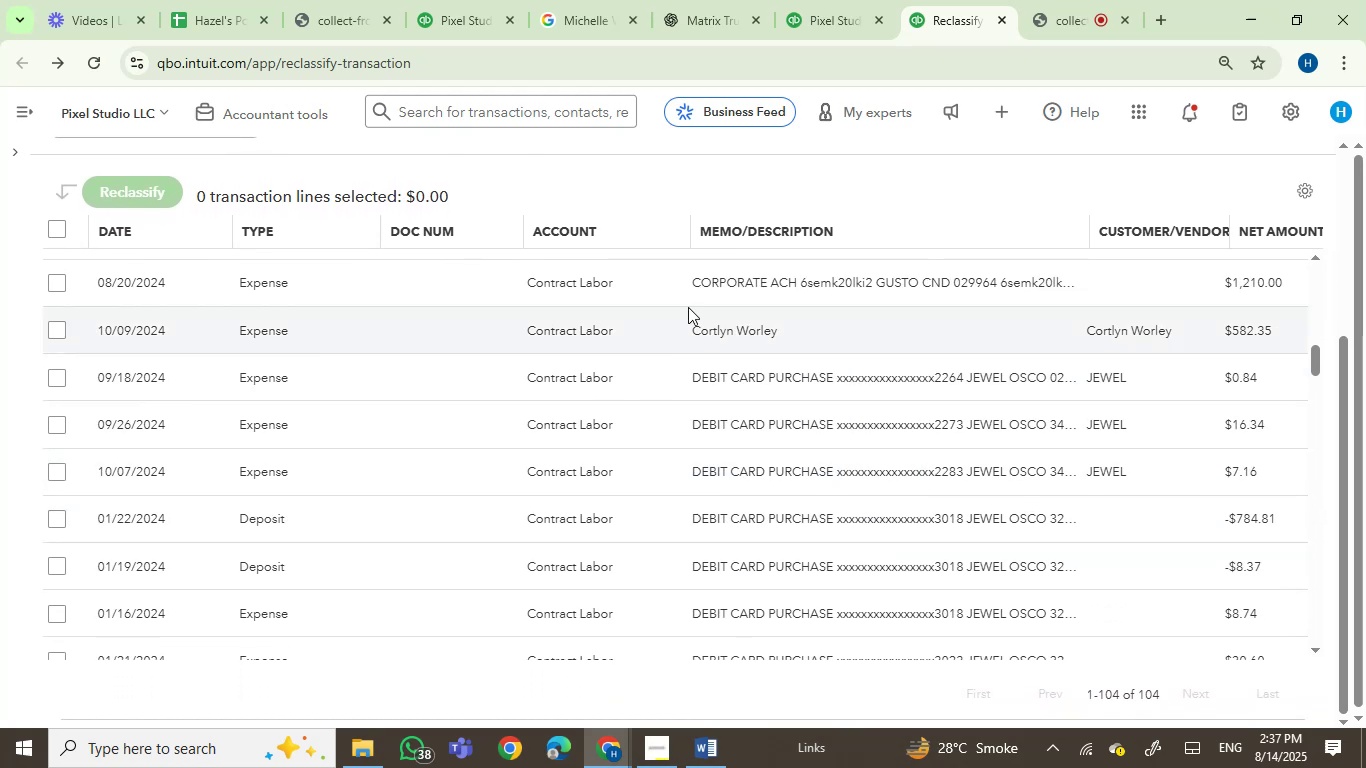 
wait(5.46)
 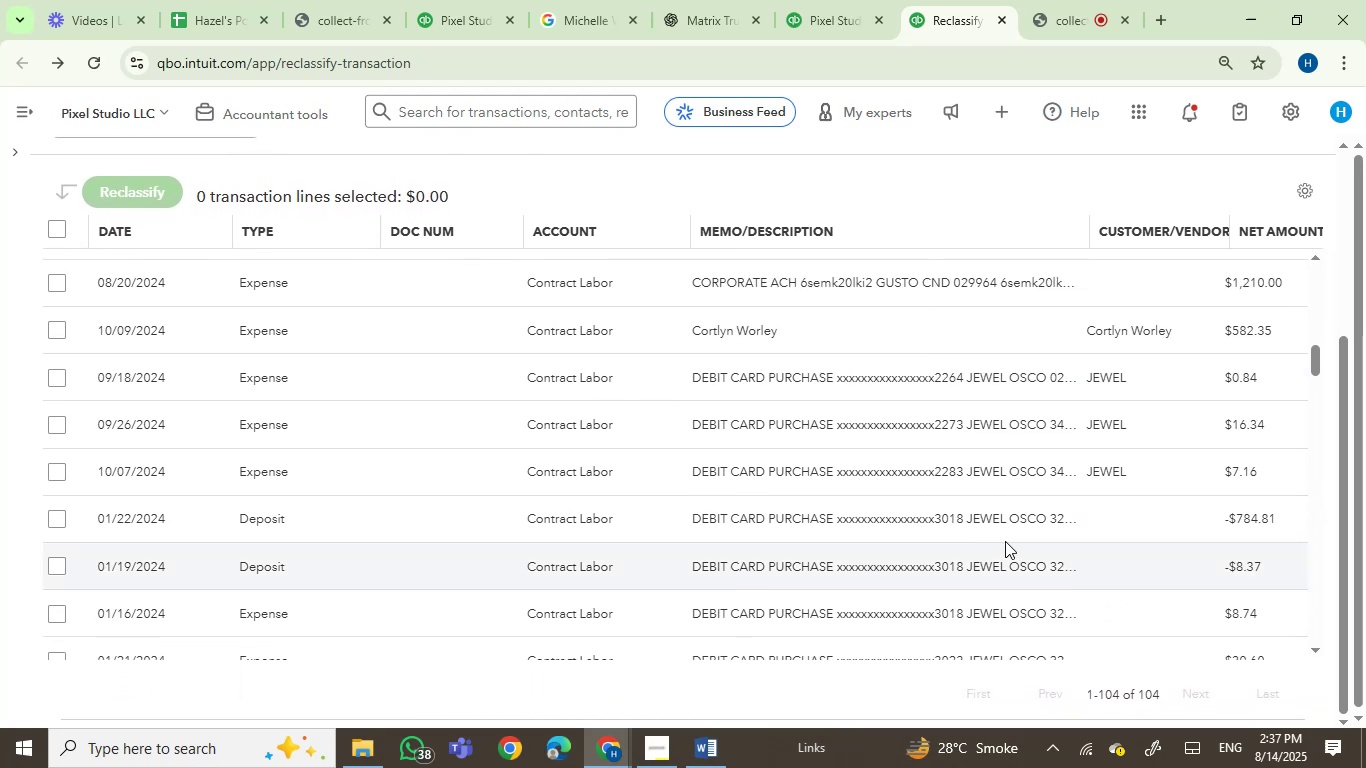 
left_click([840, 0])
 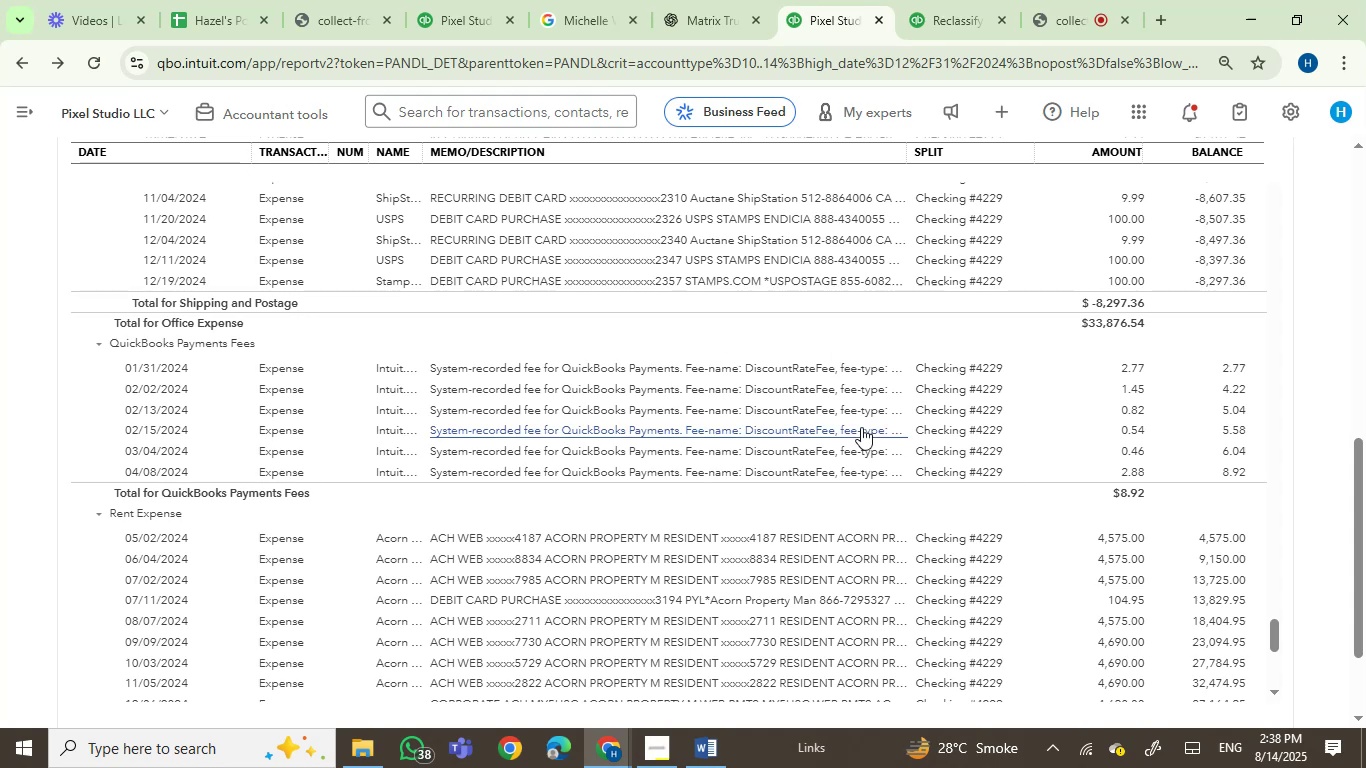 
key(Control+F)
 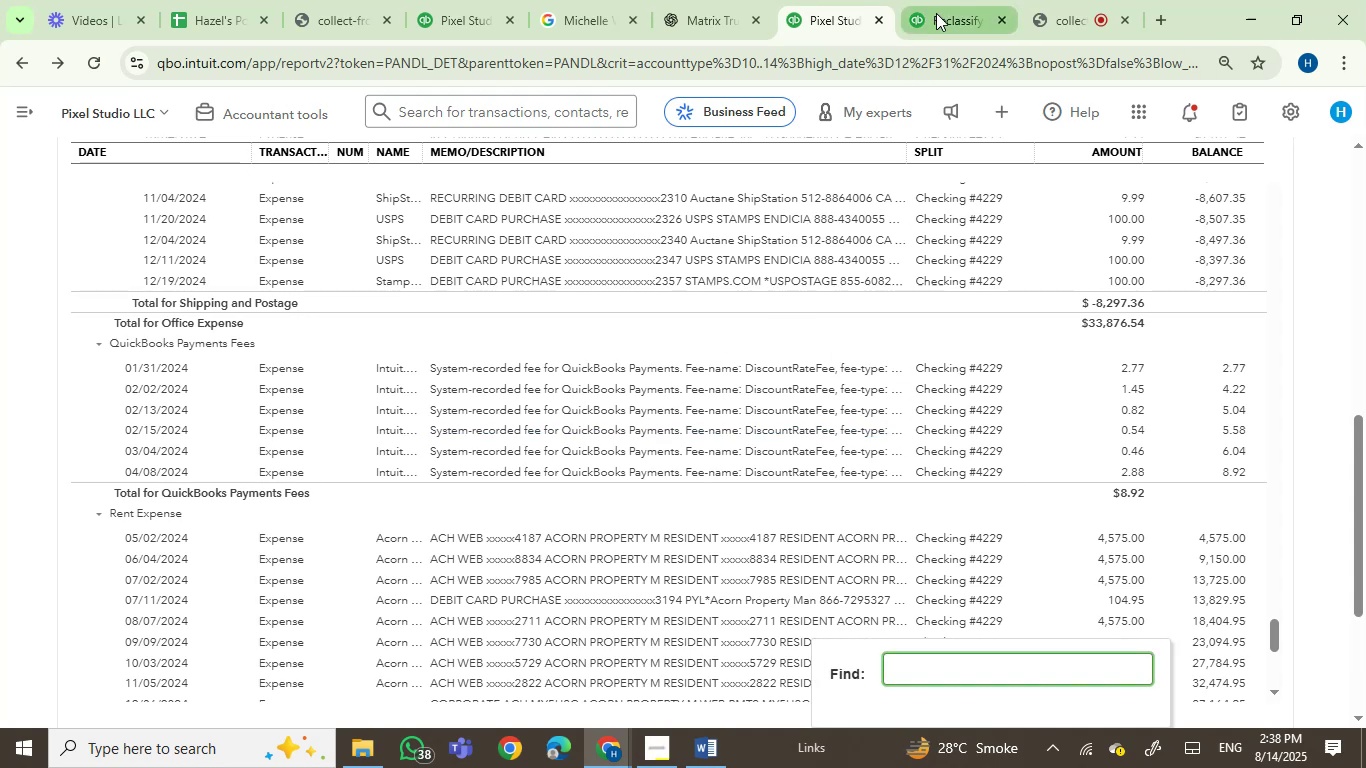 
left_click([936, 0])
 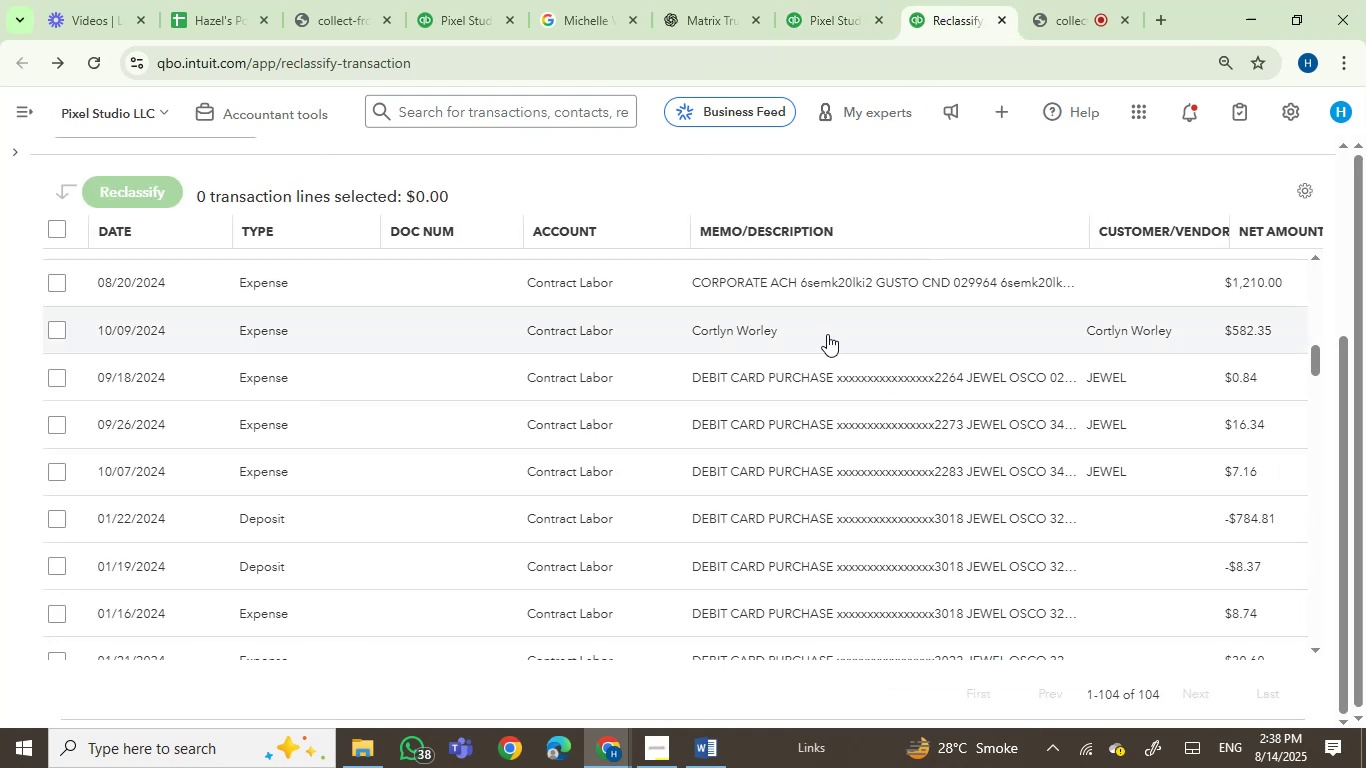 
left_click_drag(start_coordinate=[1185, 333], to_coordinate=[1093, 337])
 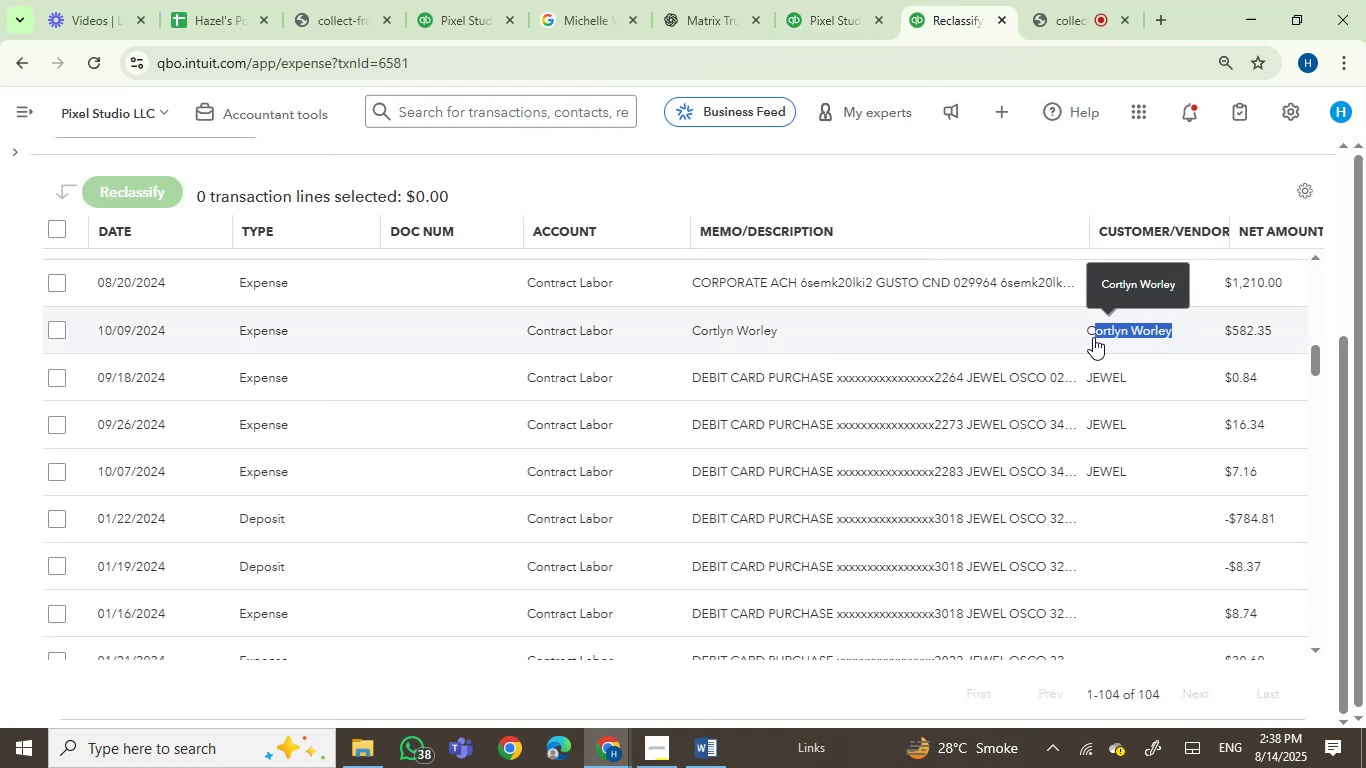 
left_click([1093, 337])
 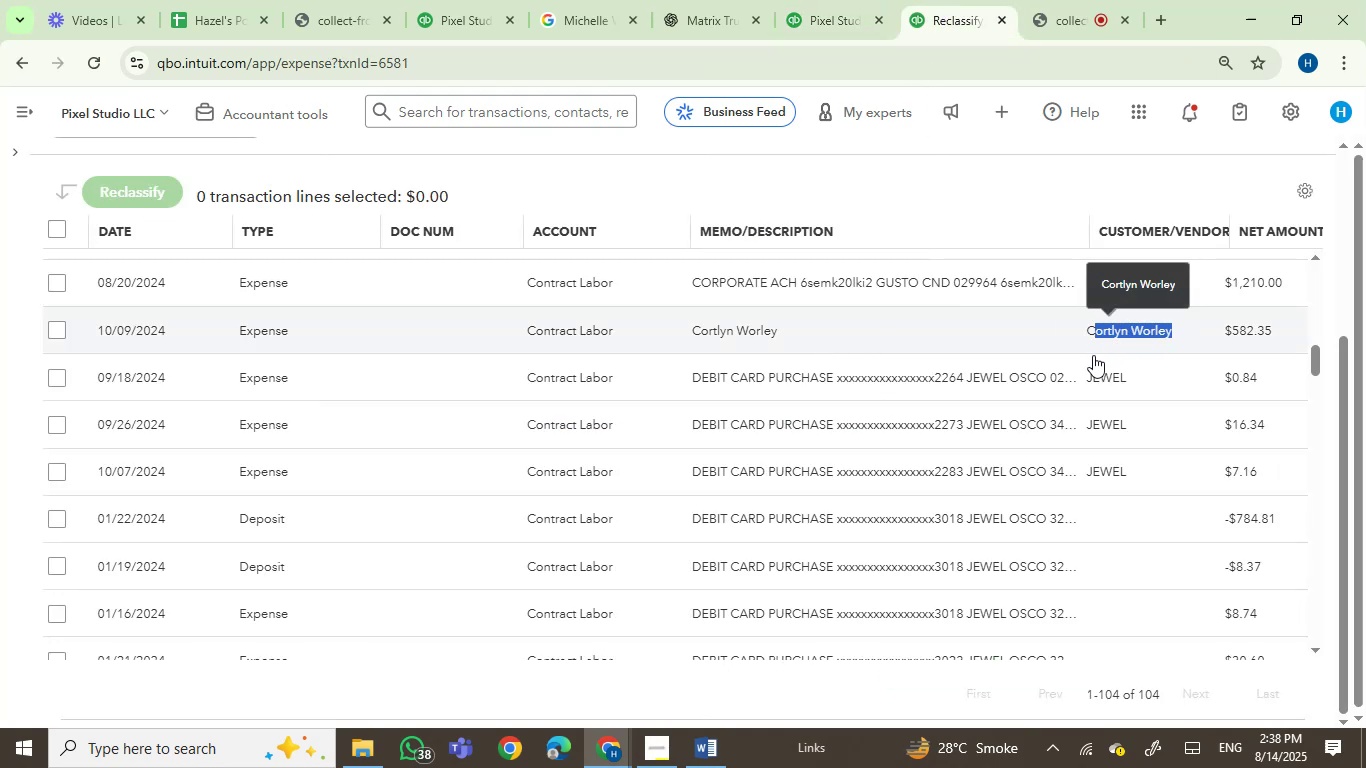 
key(Control+C)
 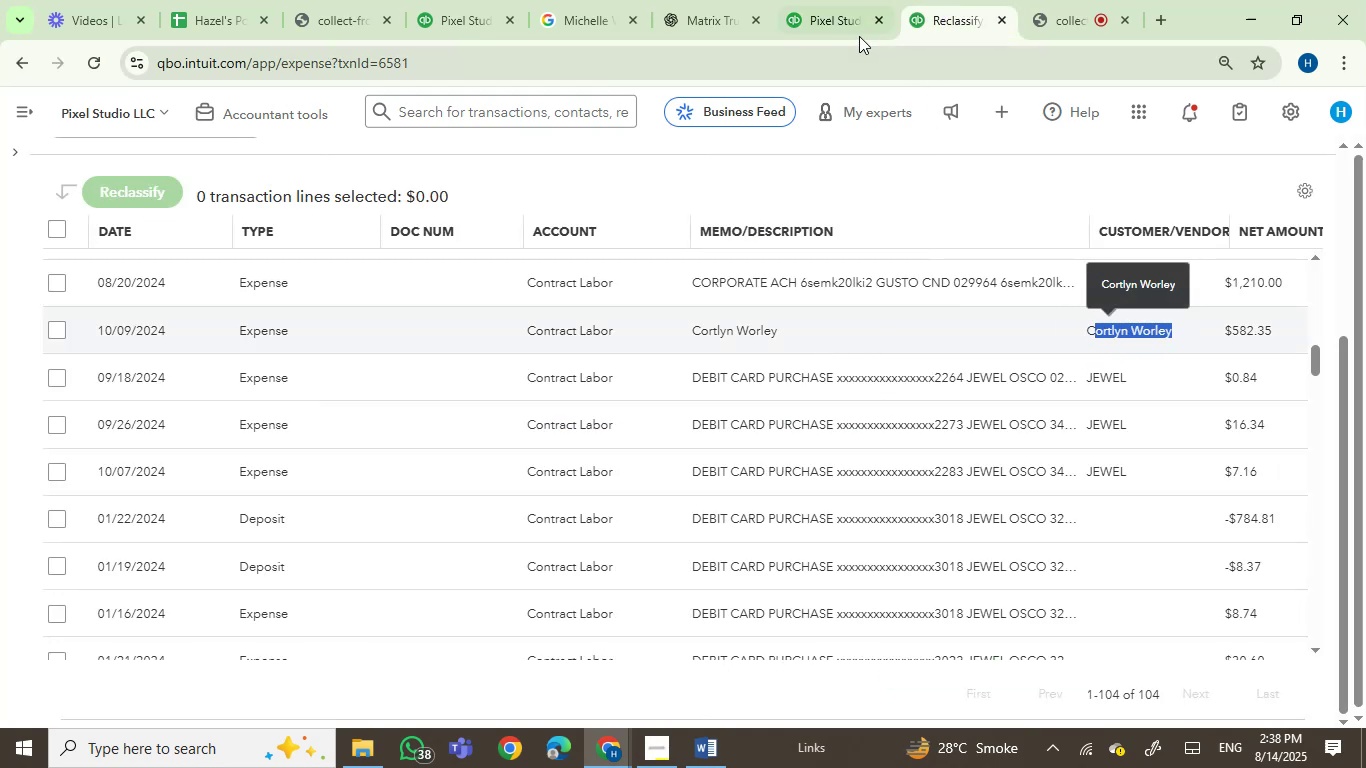 
left_click([841, 19])
 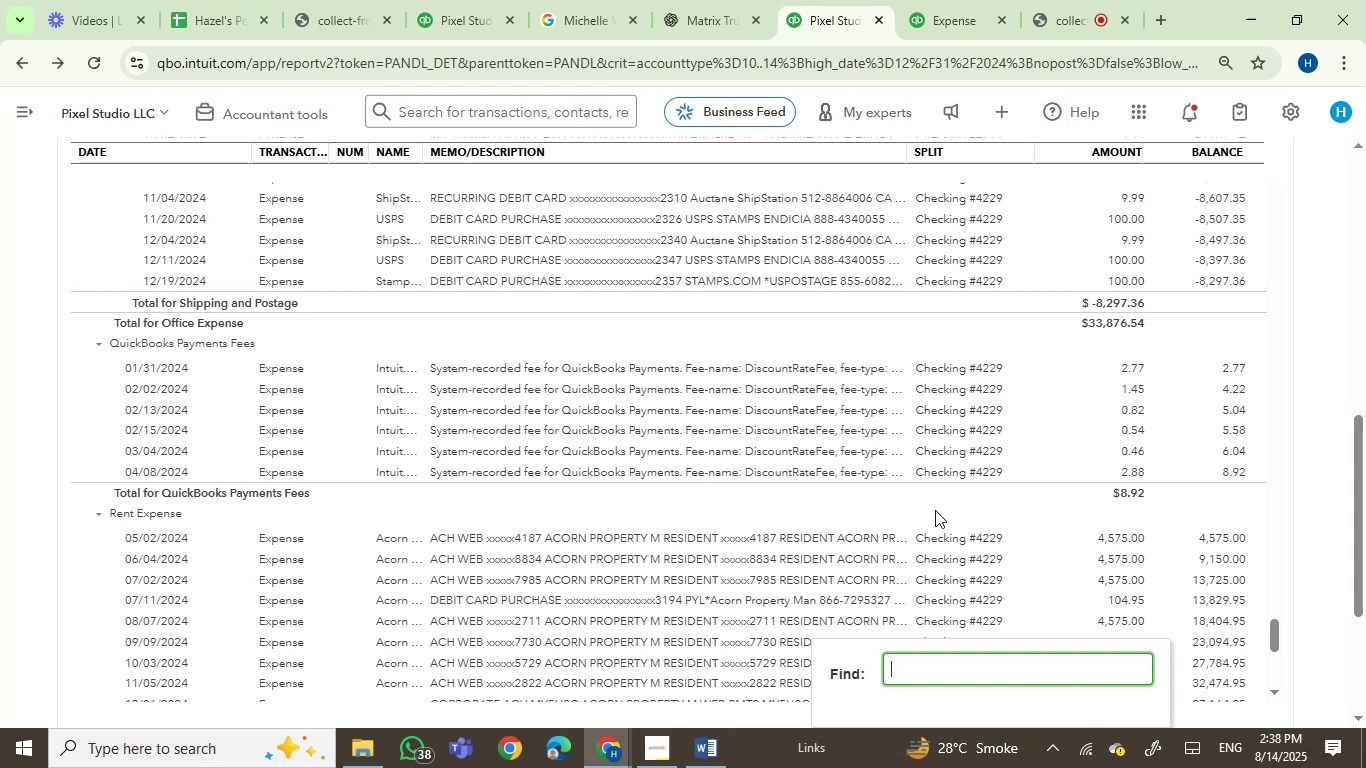 
key(Control+V)
 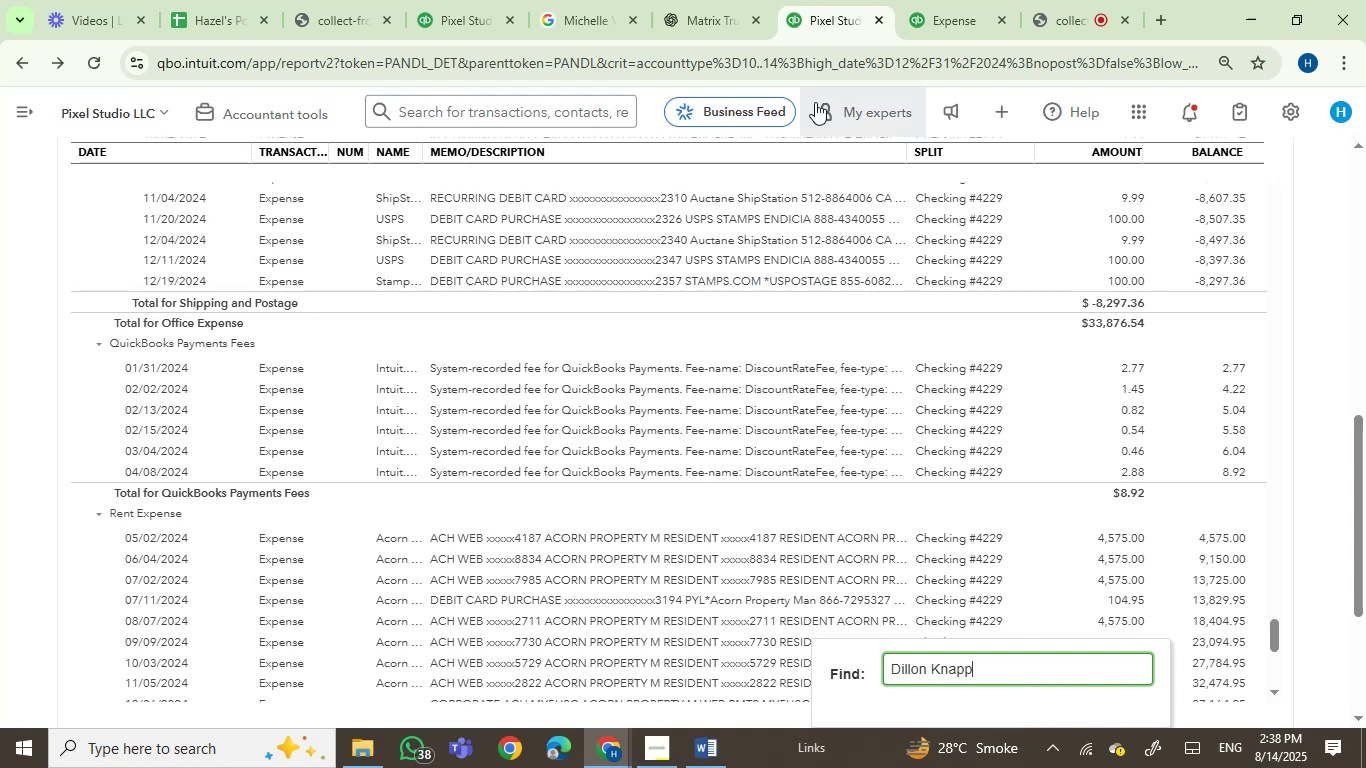 
left_click([926, 0])
 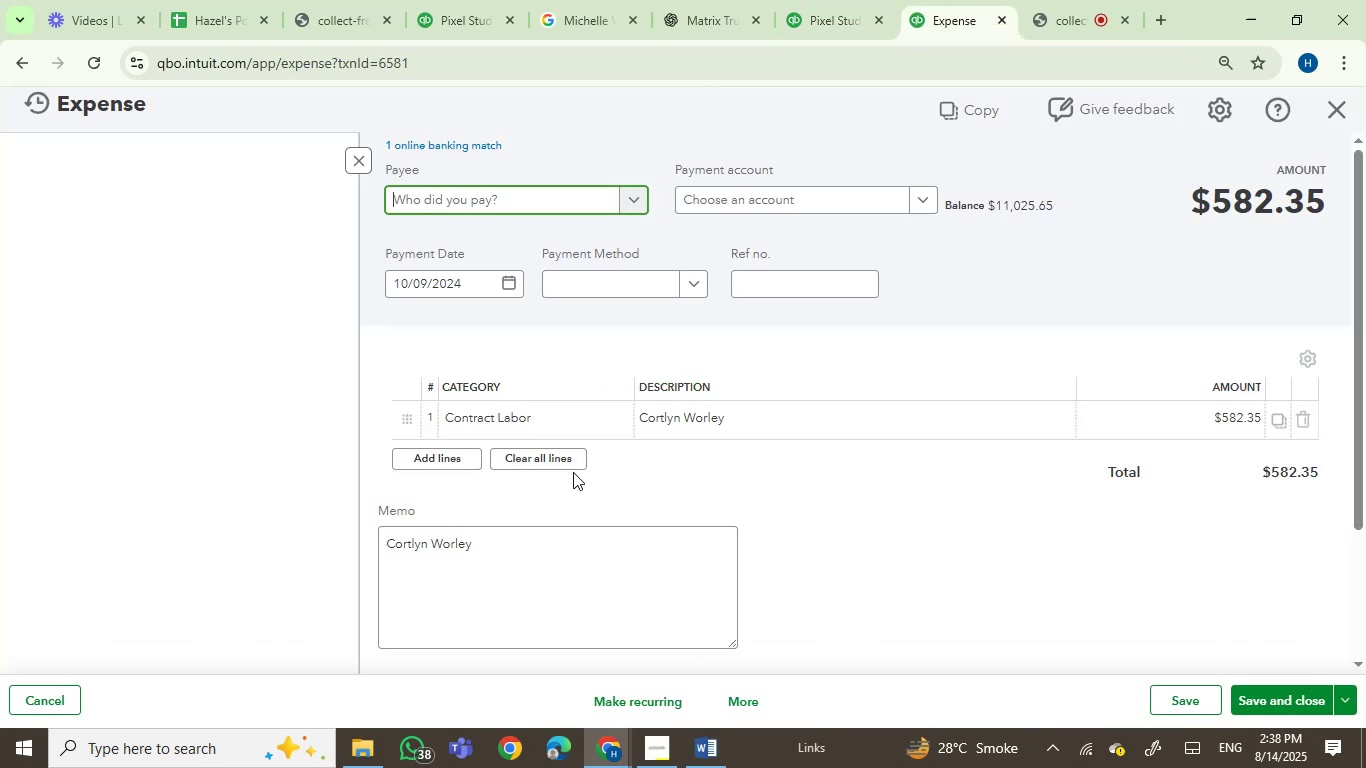 
double_click([672, 422])
 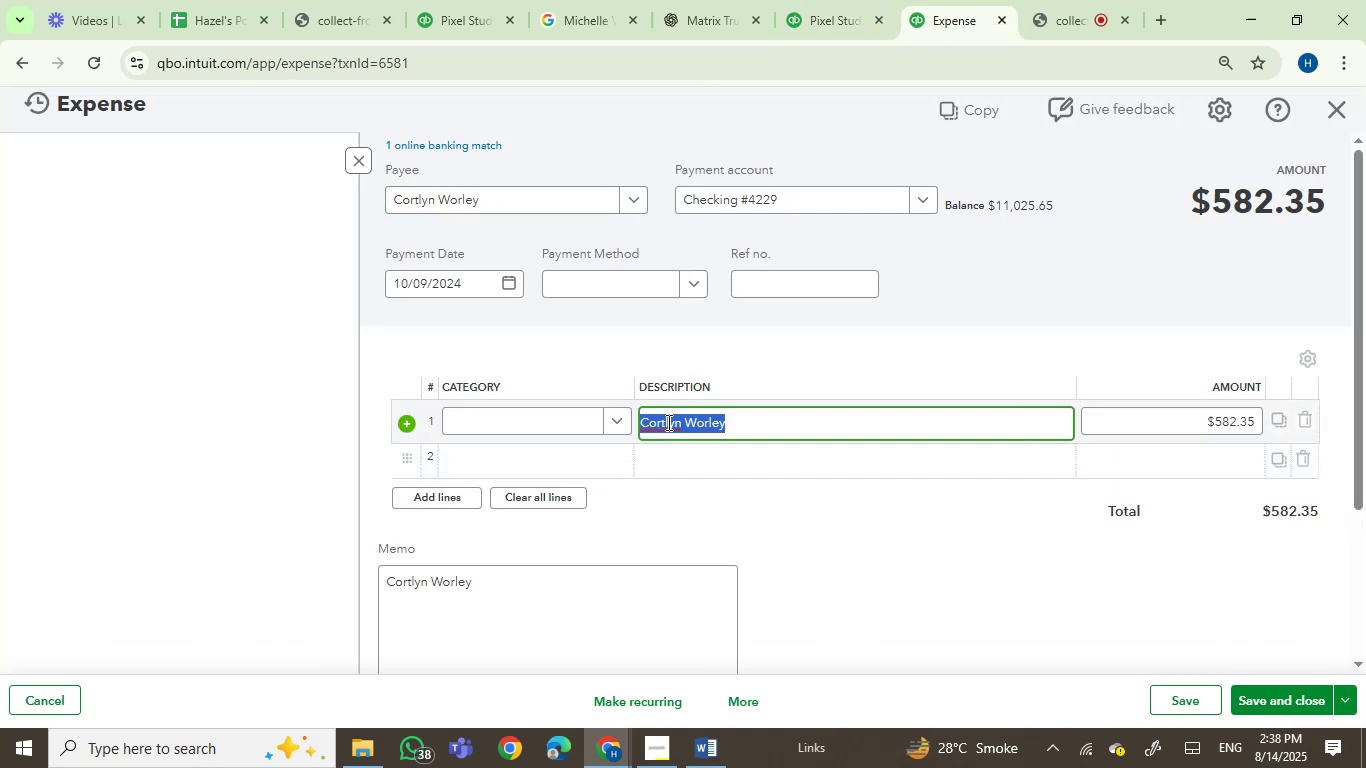 
key(Control+C)
 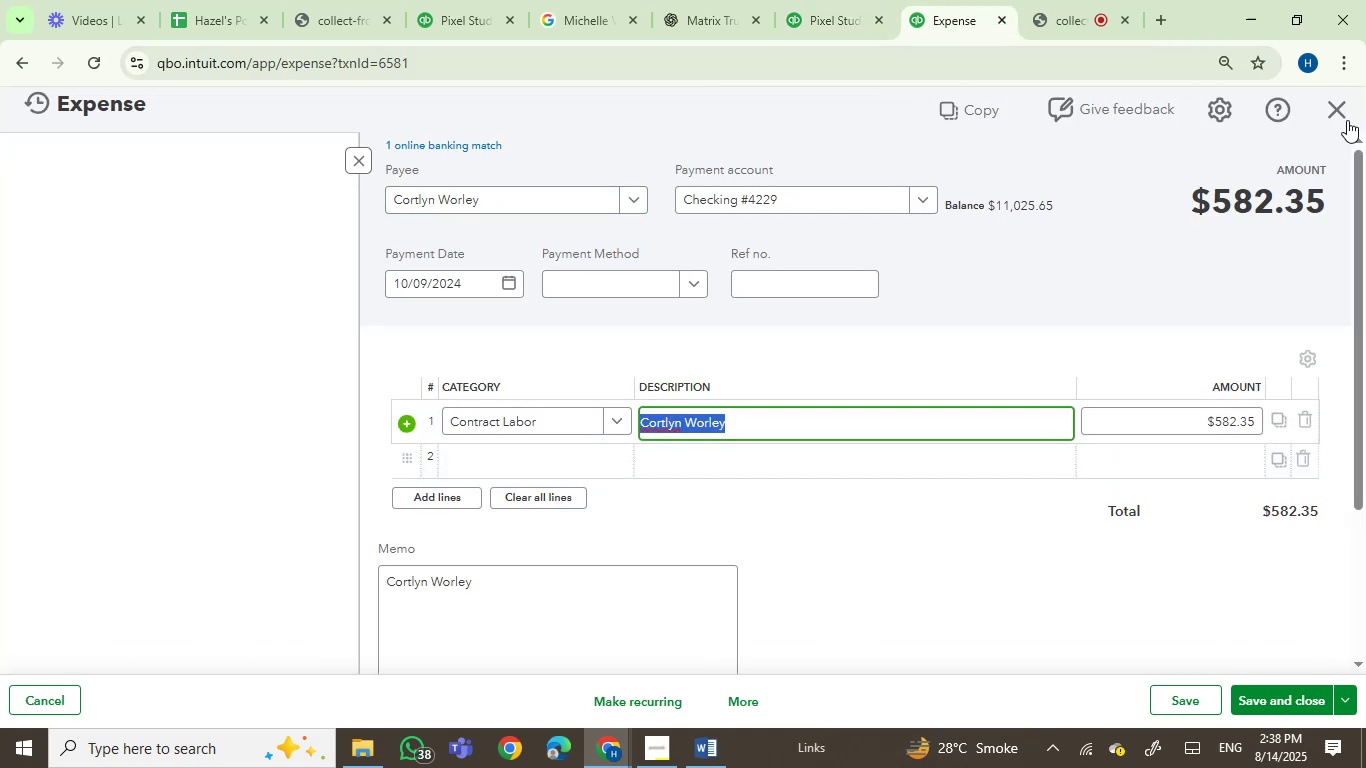 
left_click([1340, 112])
 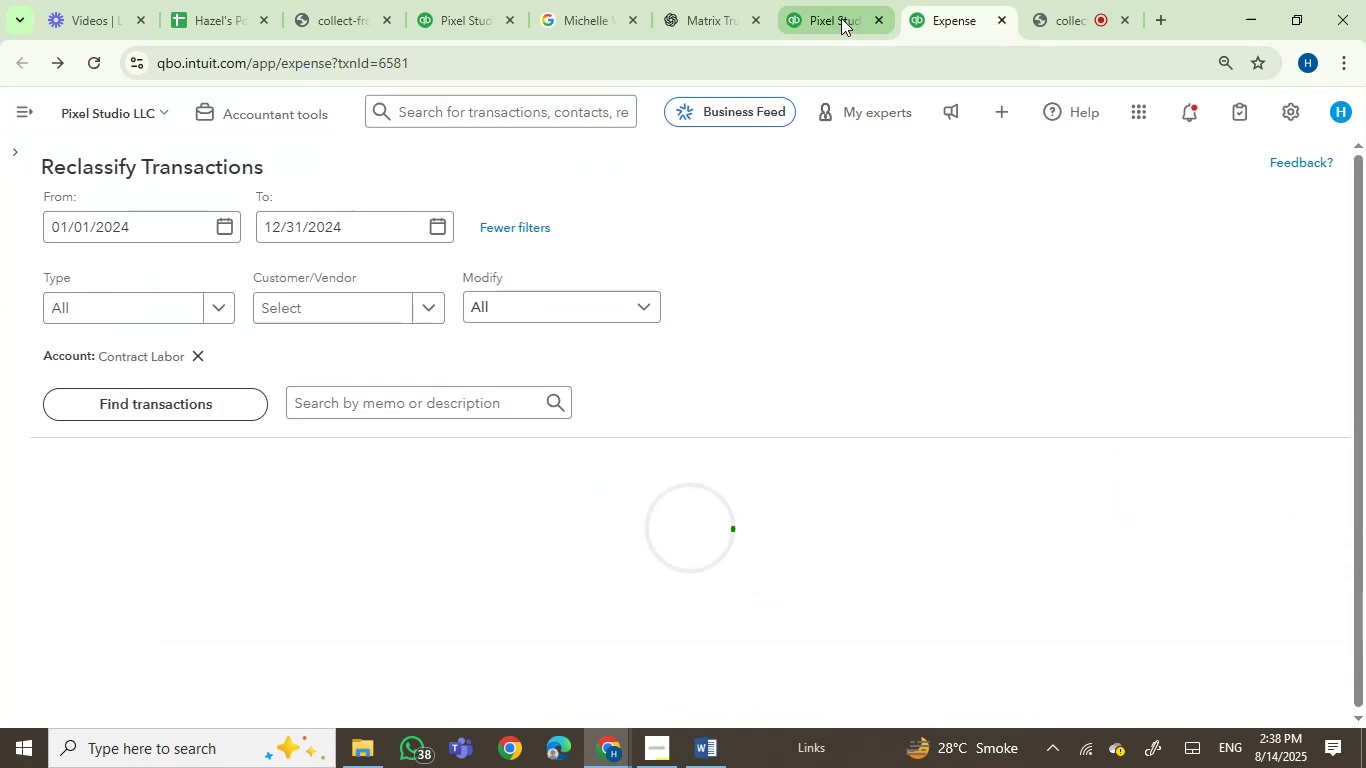 
left_click([834, 49])
 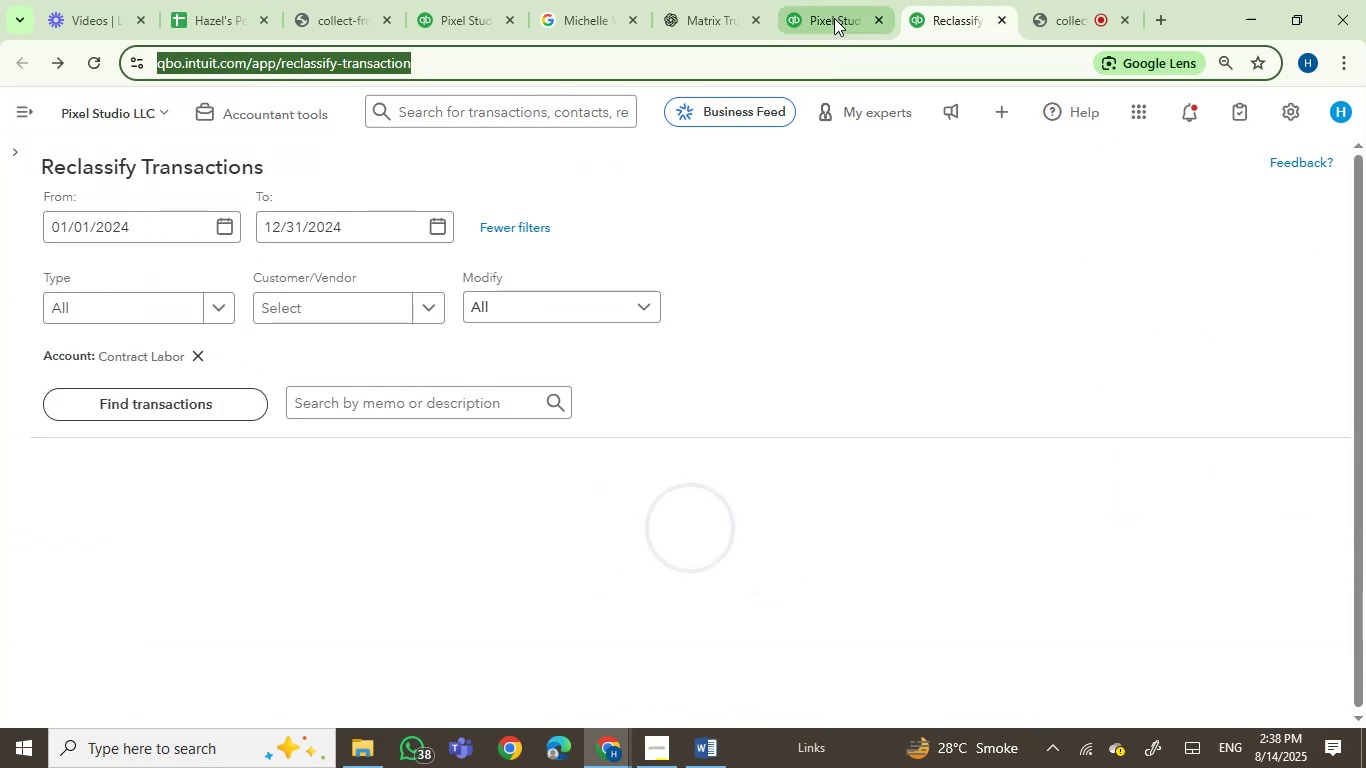 
double_click([834, 18])
 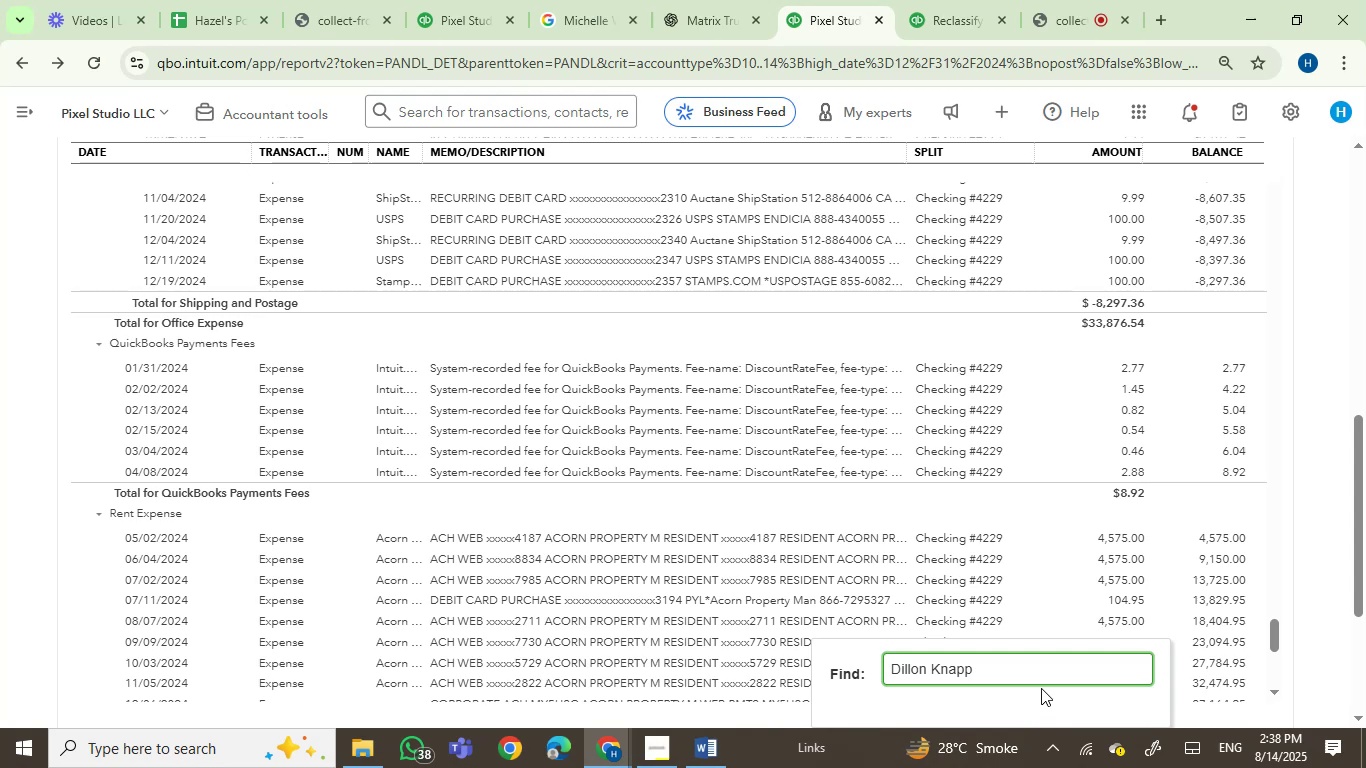 
left_click_drag(start_coordinate=[1022, 671], to_coordinate=[706, 663])
 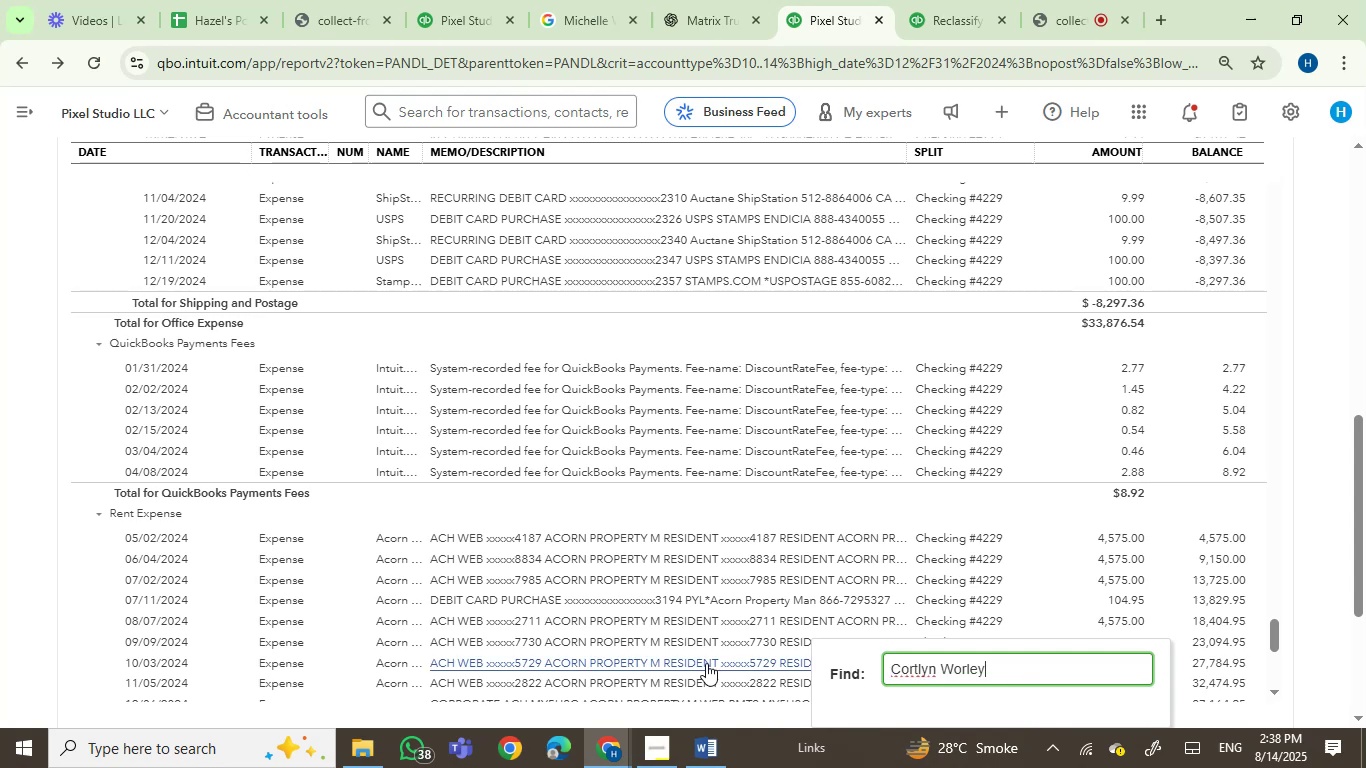 
key(Control+V)
 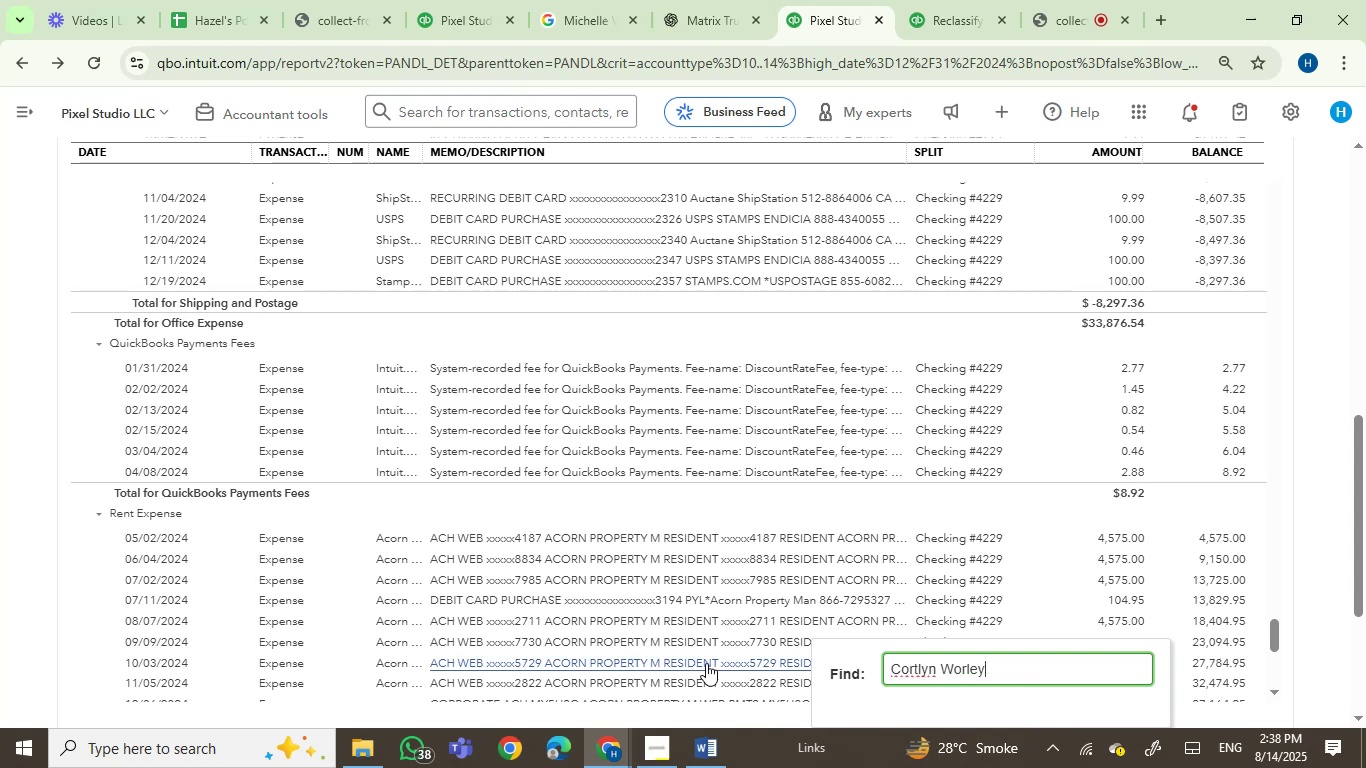 
key(Enter)
 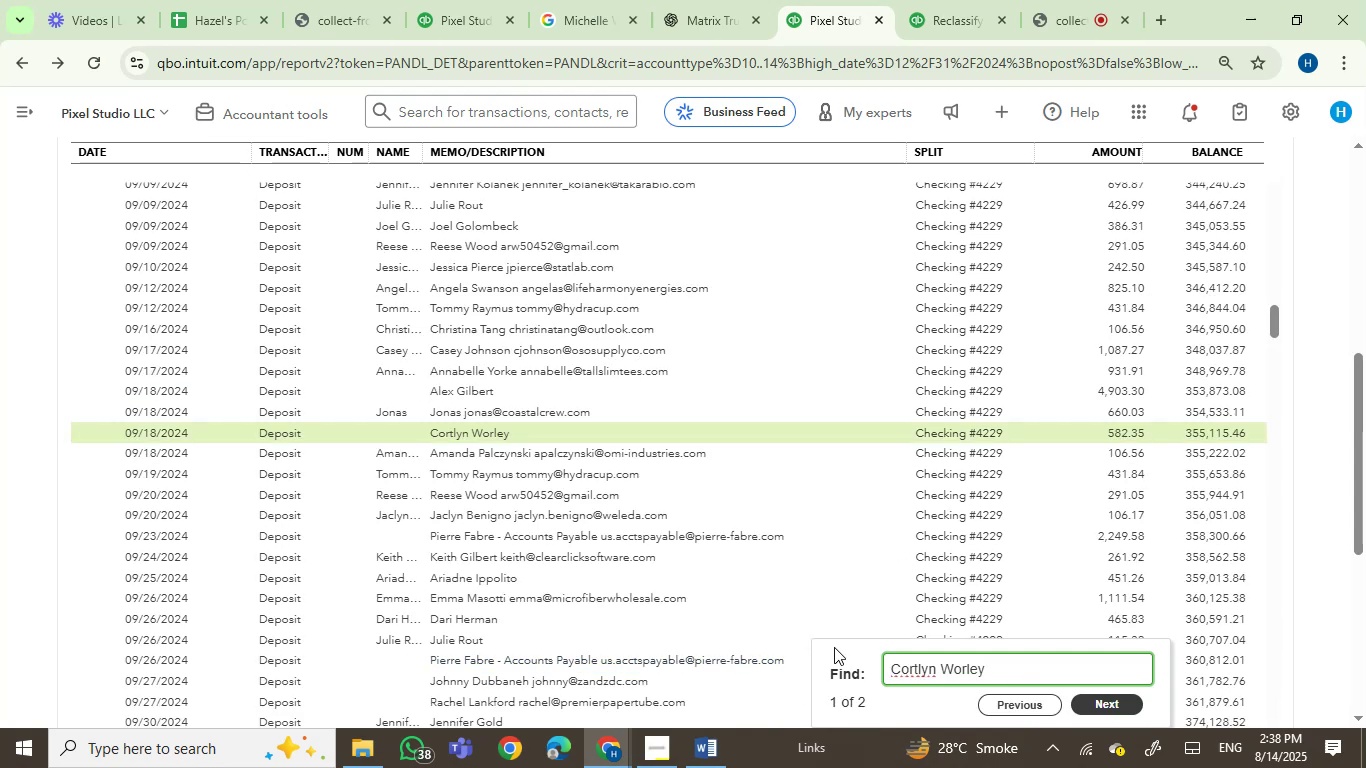 
key(Enter)
 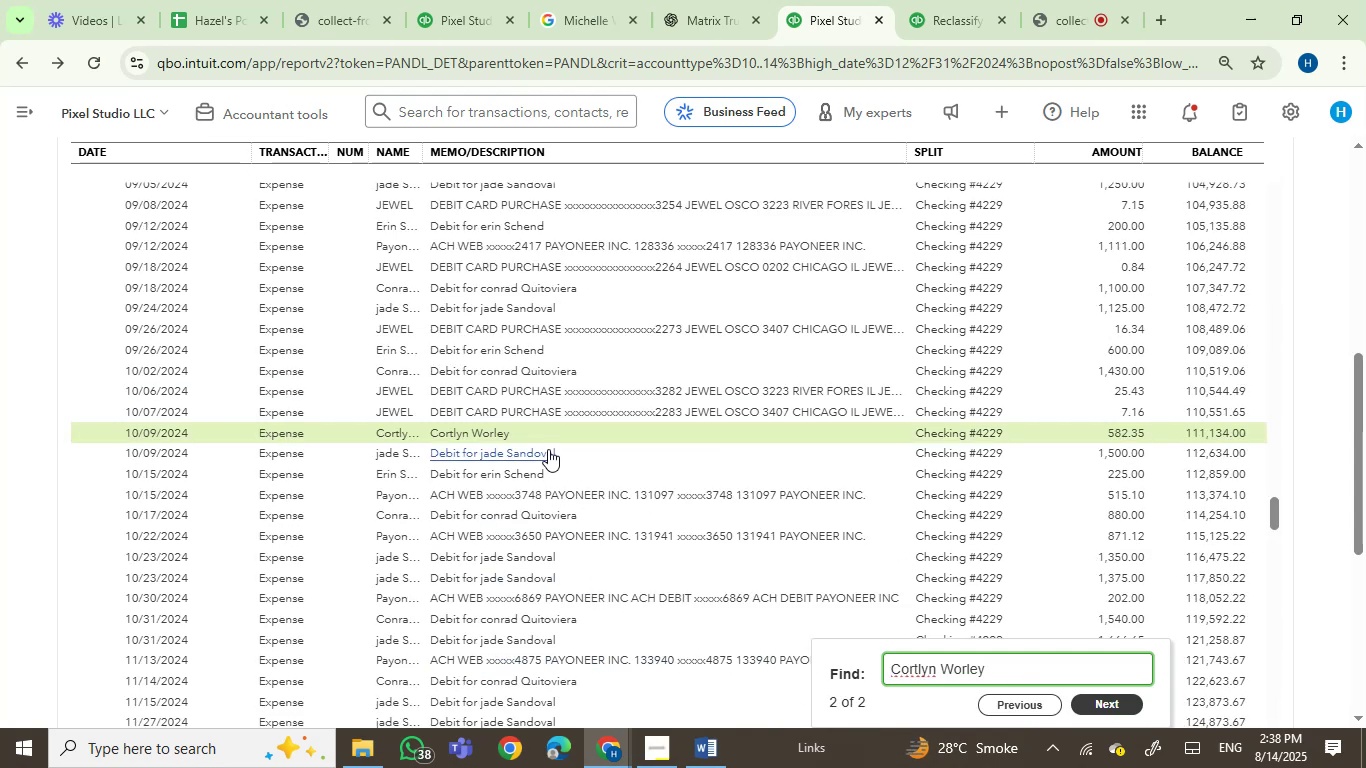 
key(Enter)
 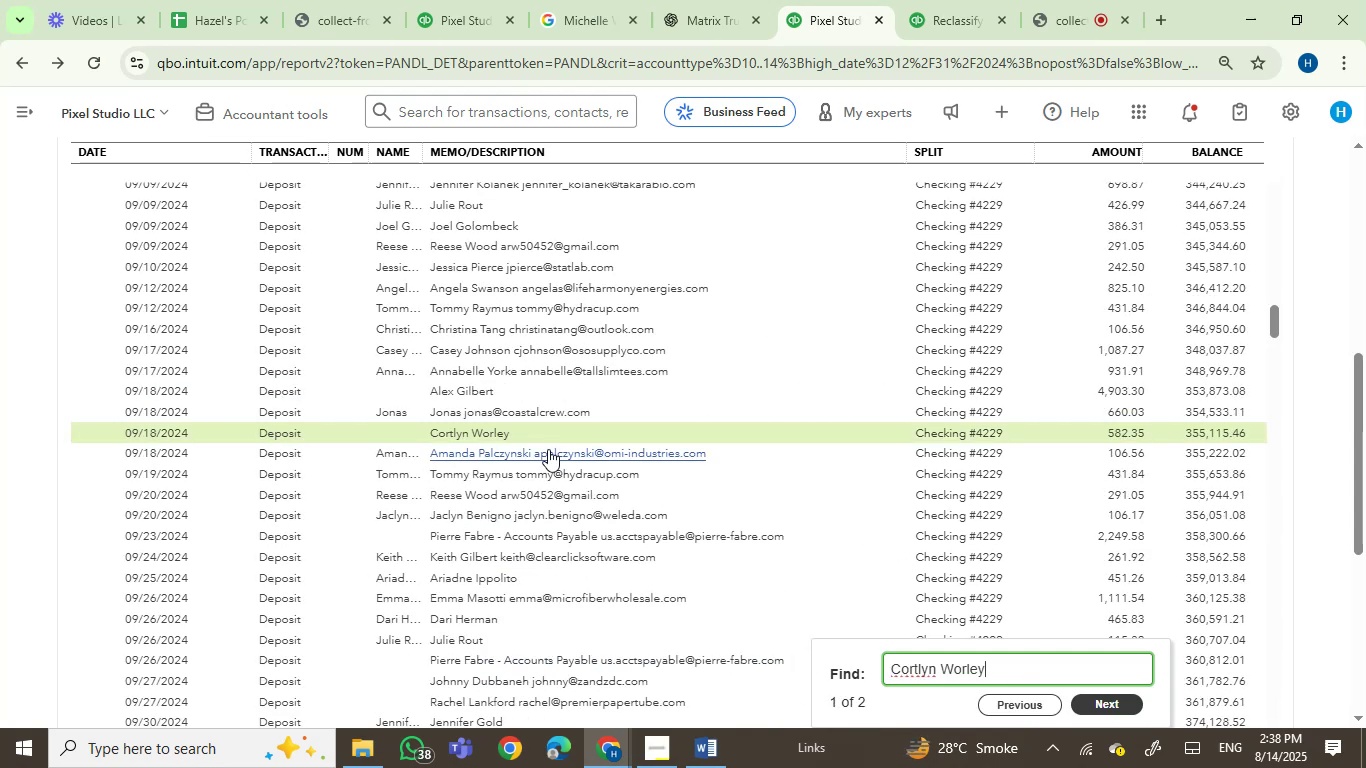 
key(Enter)
 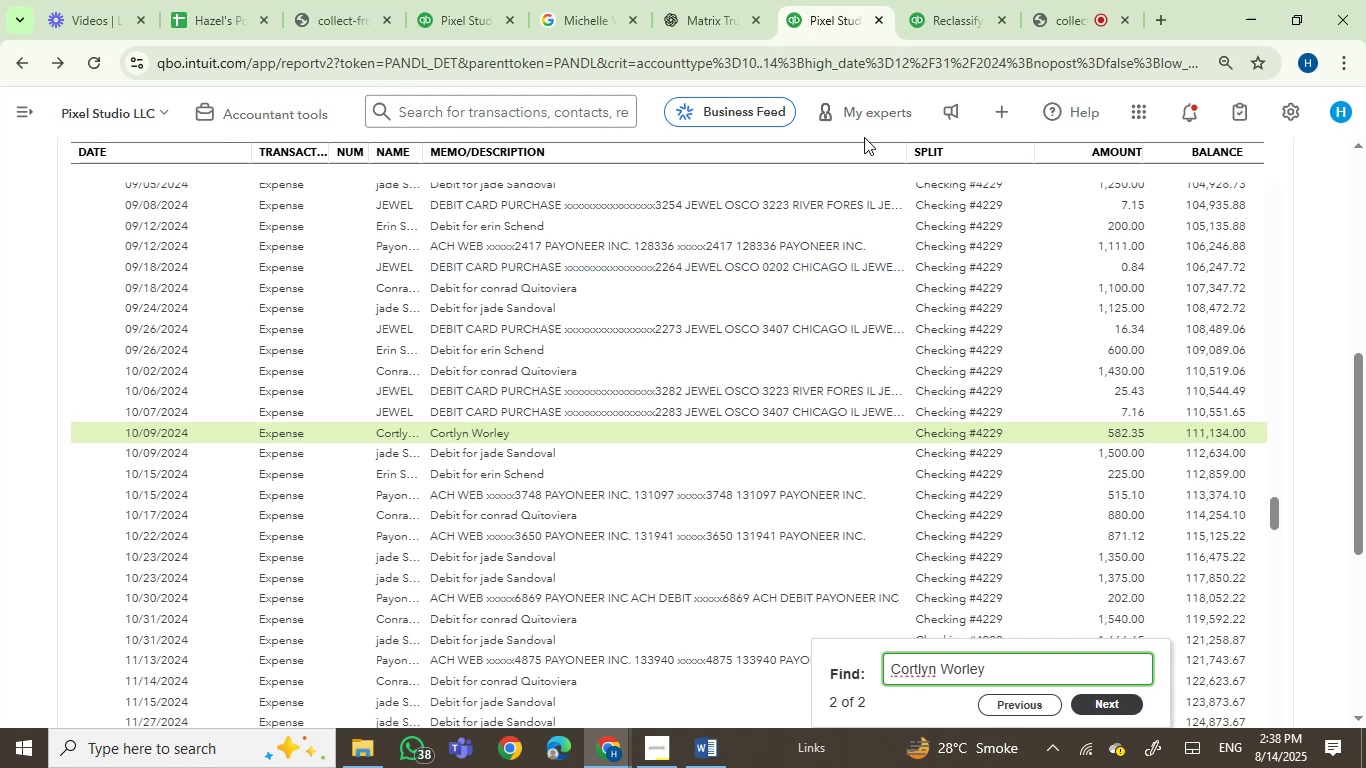 
left_click([939, 0])
 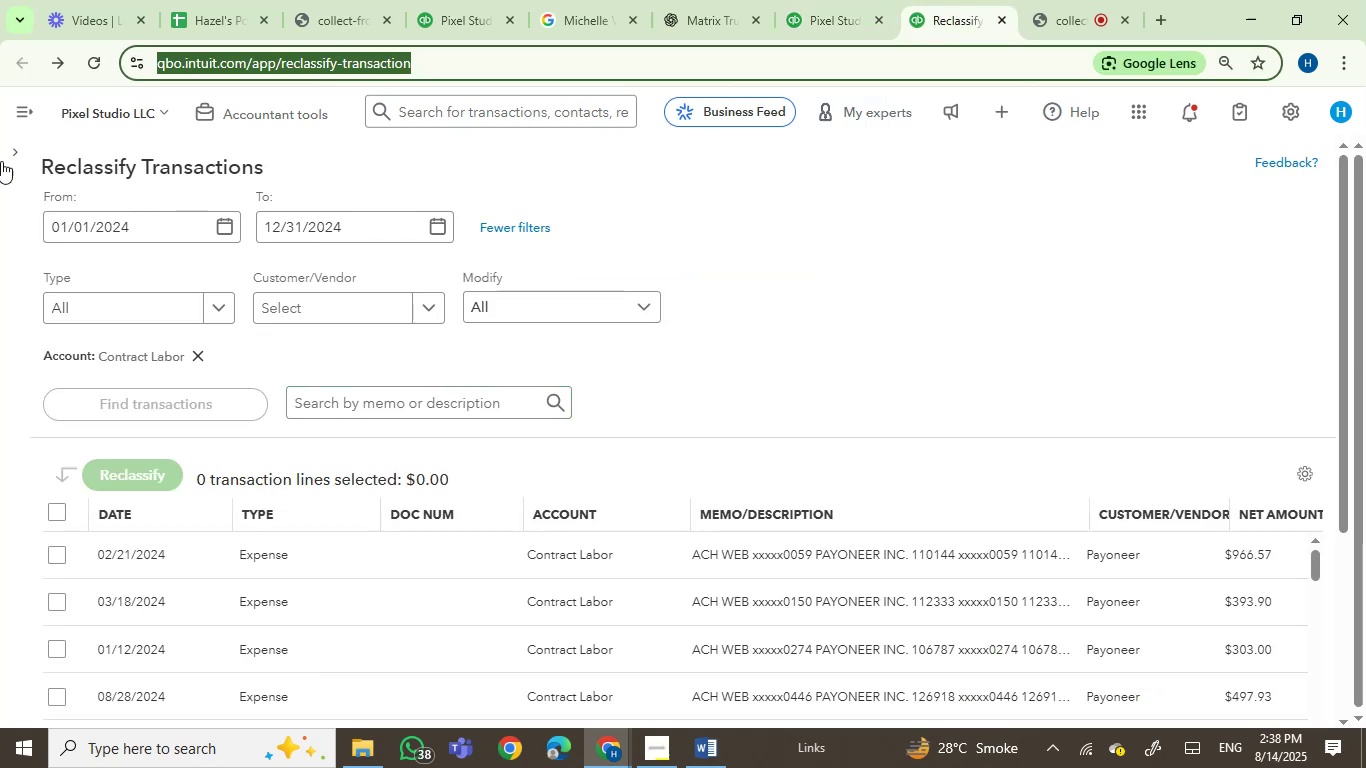 
left_click([14, 148])
 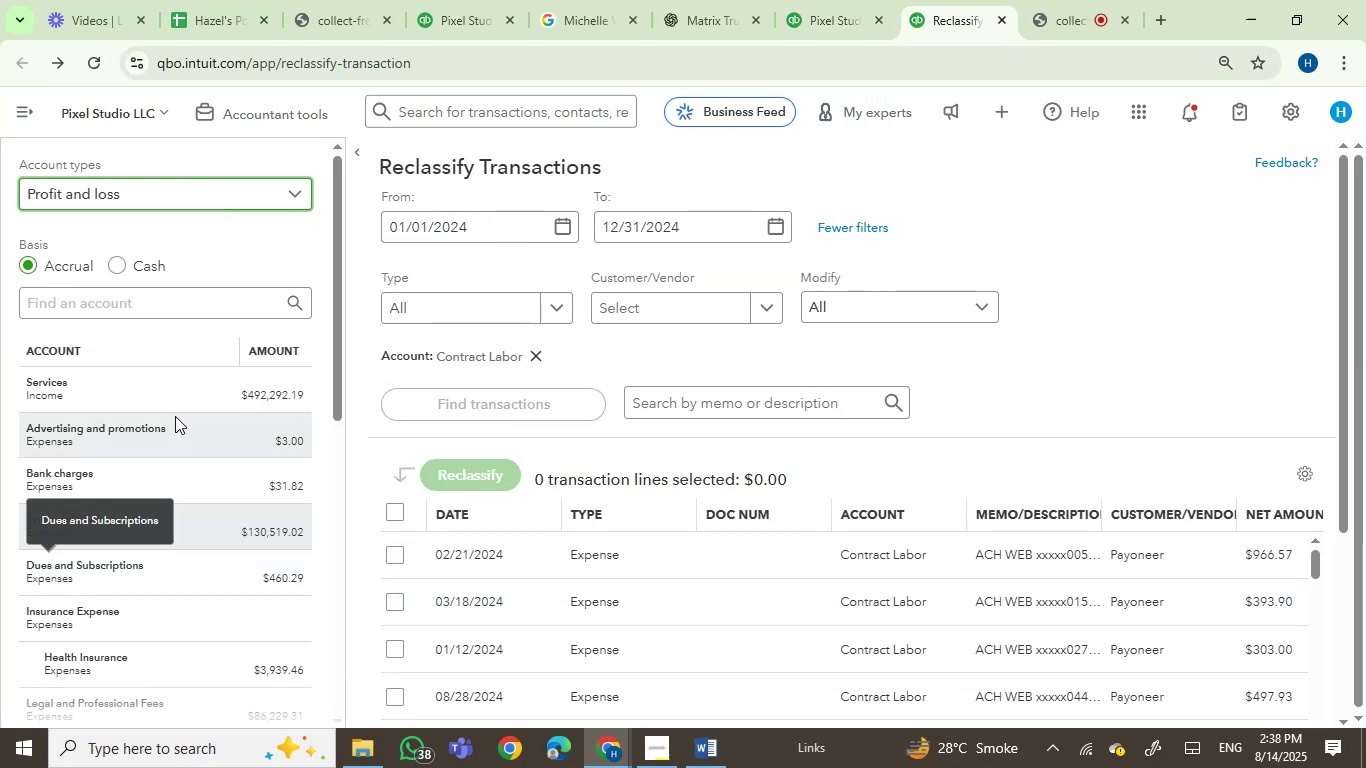 
left_click([186, 388])
 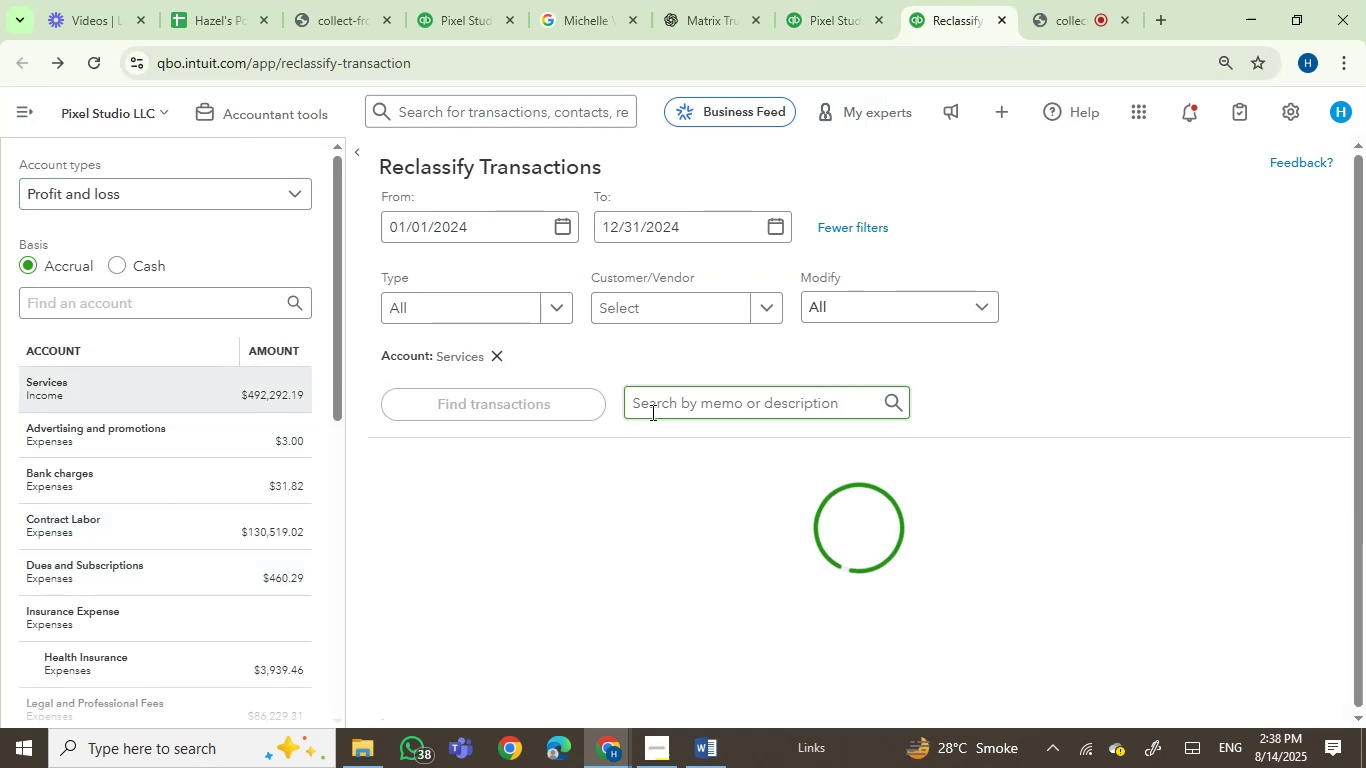 
left_click([665, 407])
 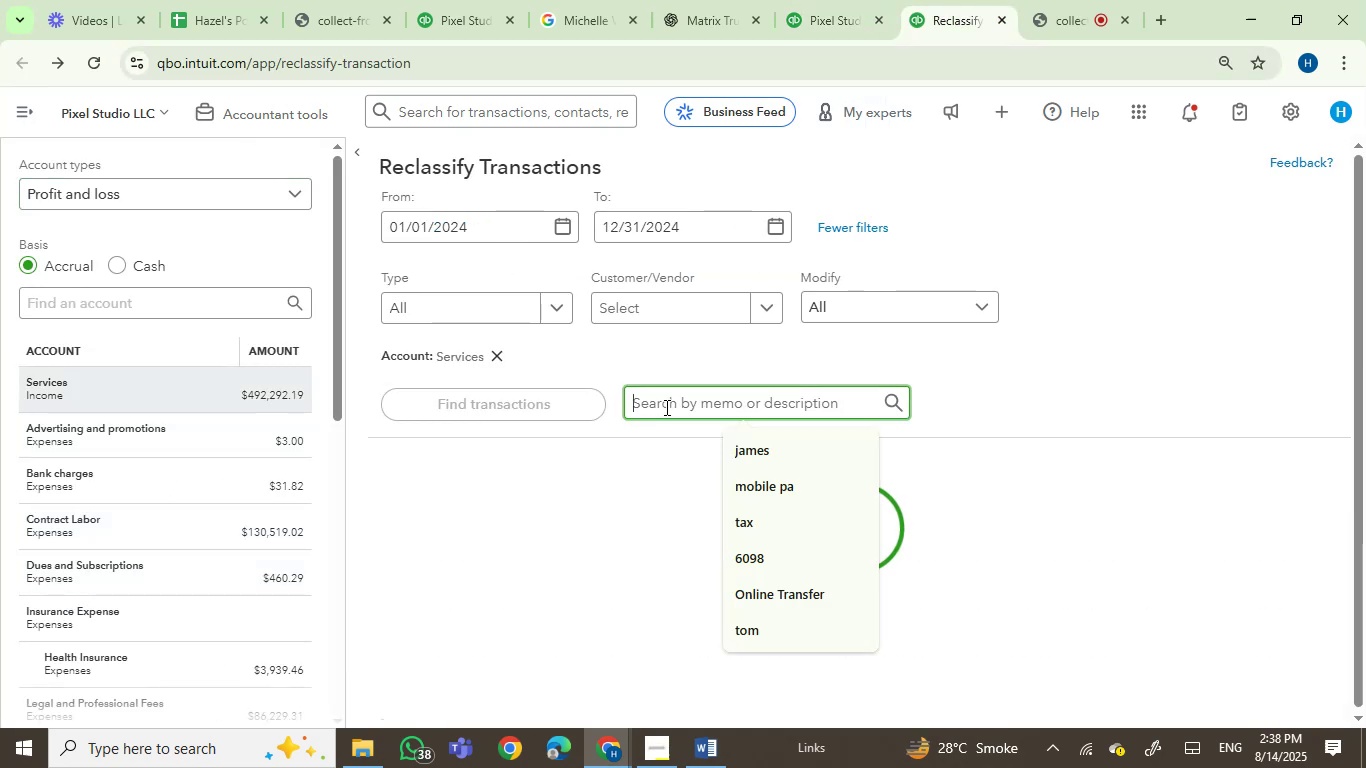 
key(Control+V)
 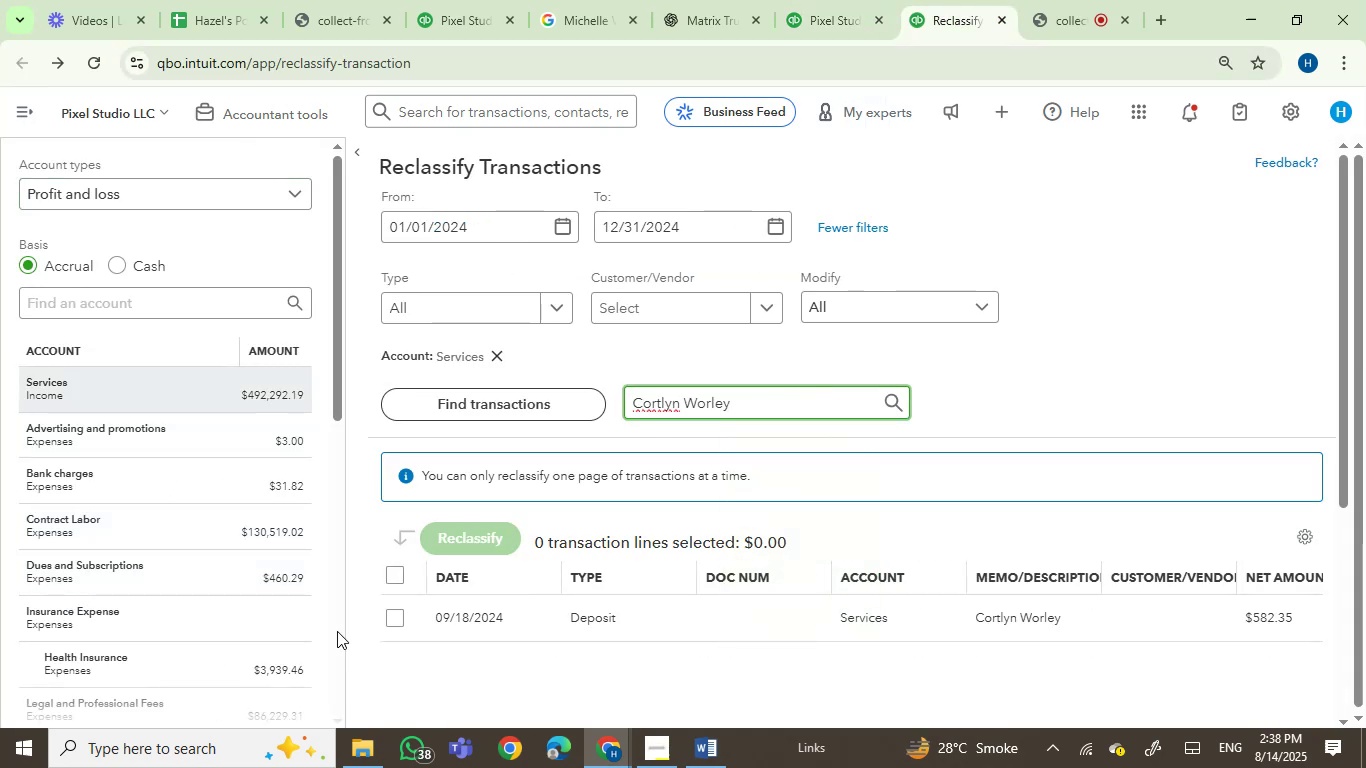 
double_click([481, 537])
 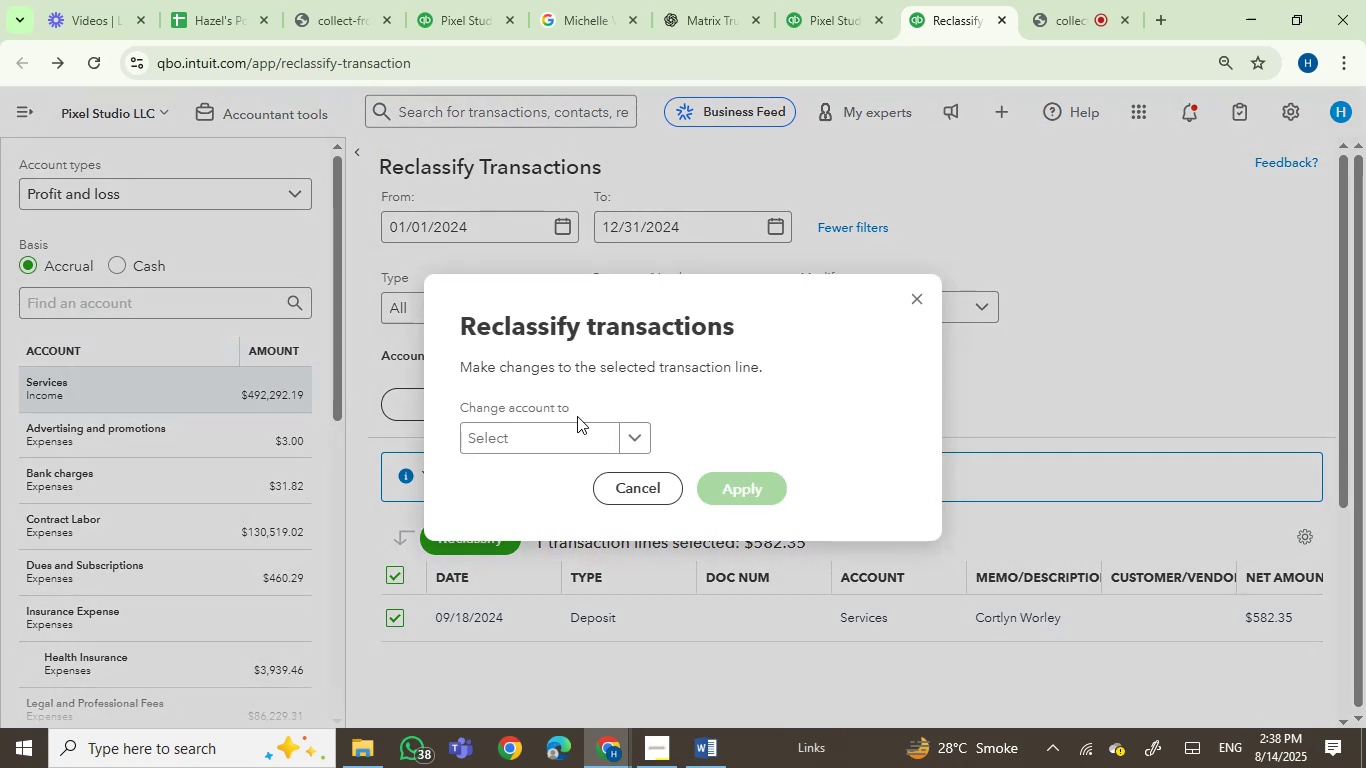 
left_click([571, 435])
 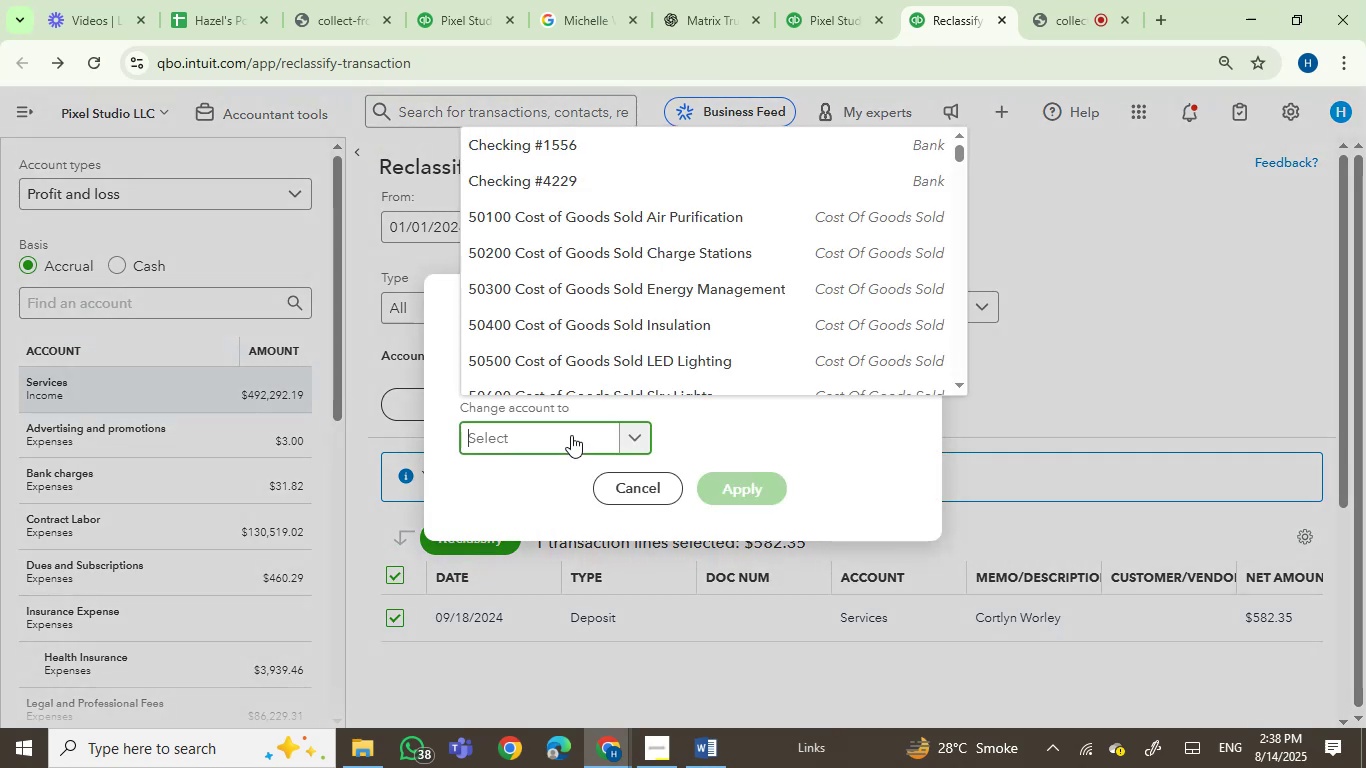 
type(conyr)
key(Backspace)
key(Backspace)
key(Backspace)
type(tra)
 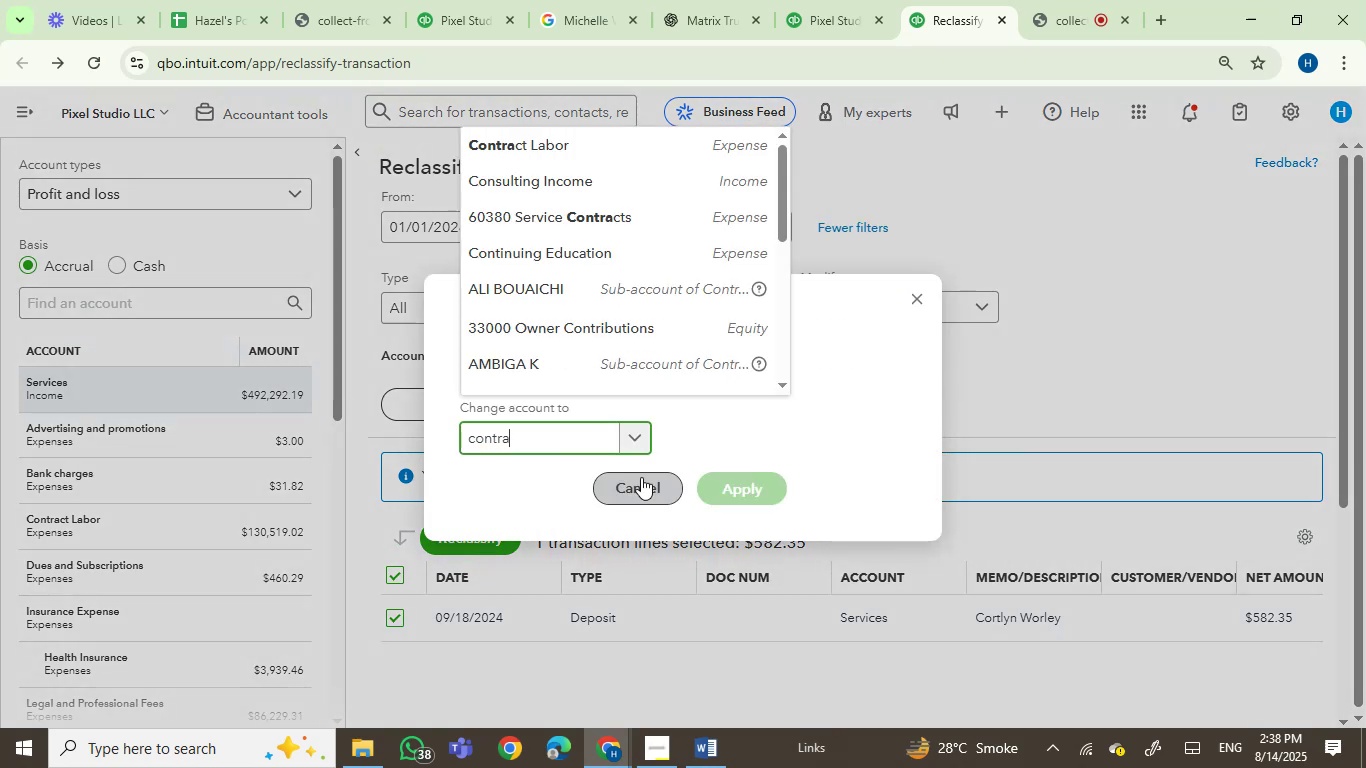 
left_click([562, 149])
 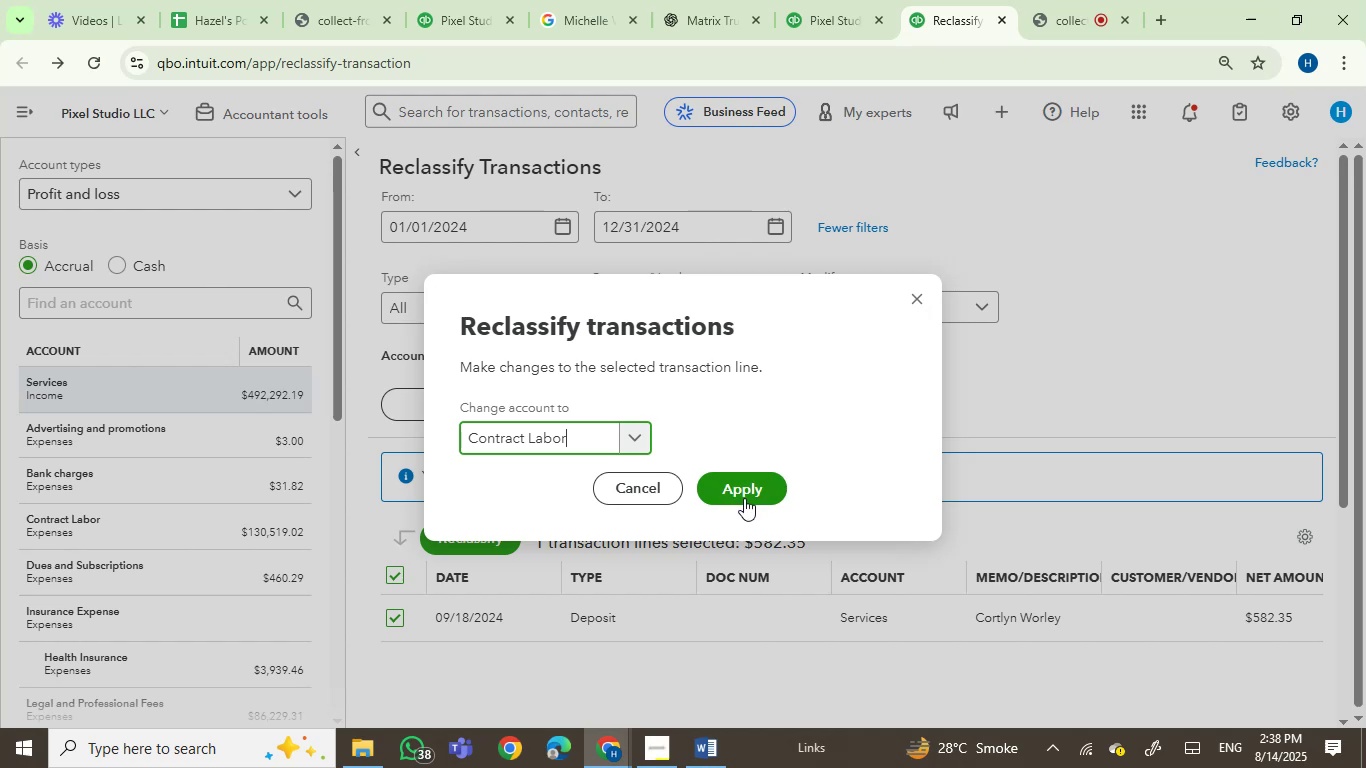 
left_click([746, 492])
 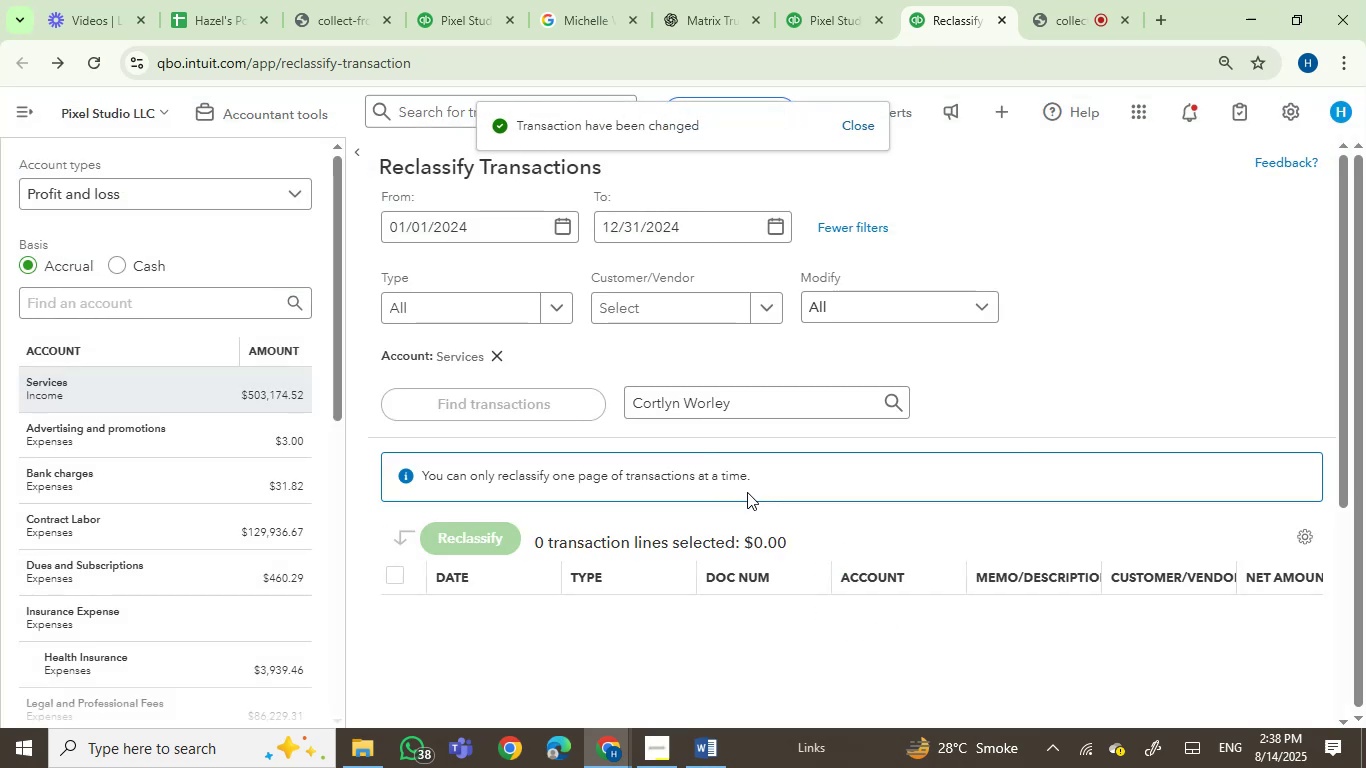 
left_click_drag(start_coordinate=[745, 407], to_coordinate=[613, 390])
 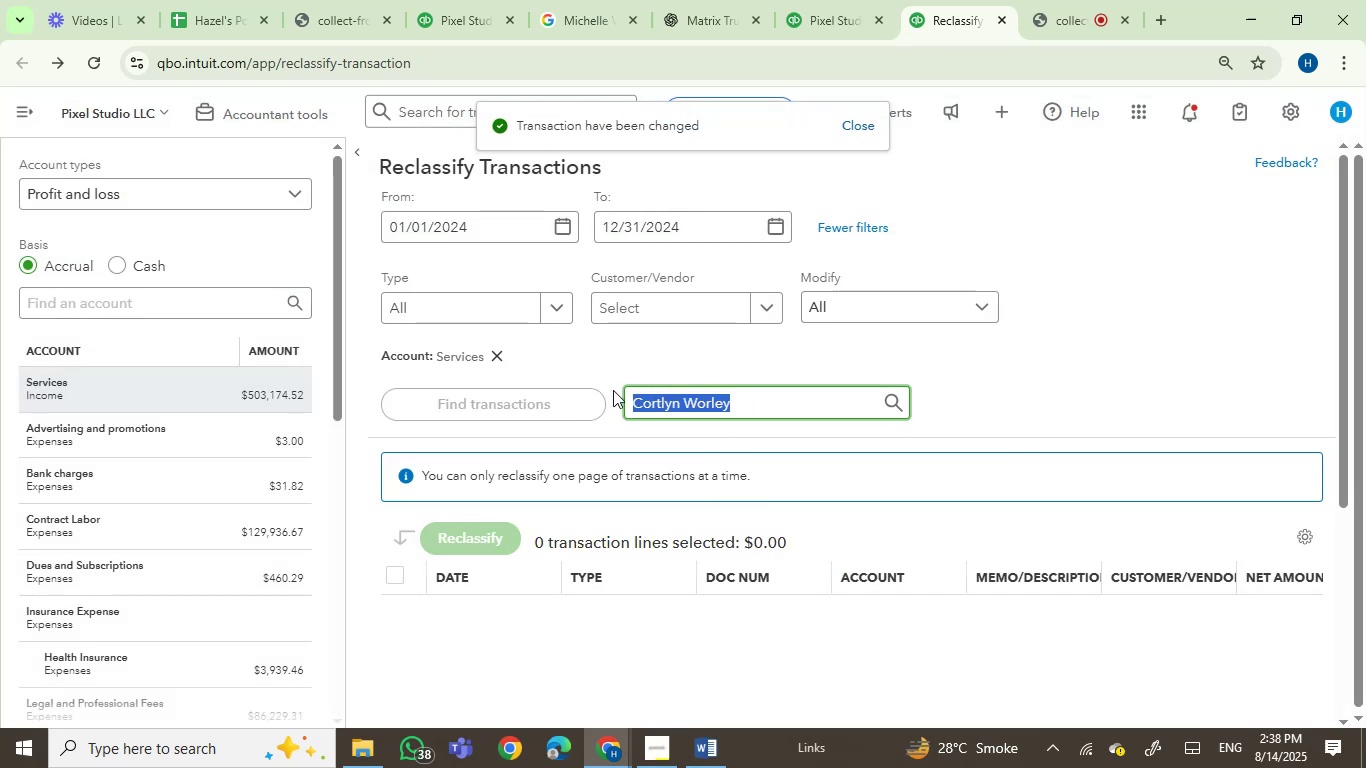 
key(Backspace)
 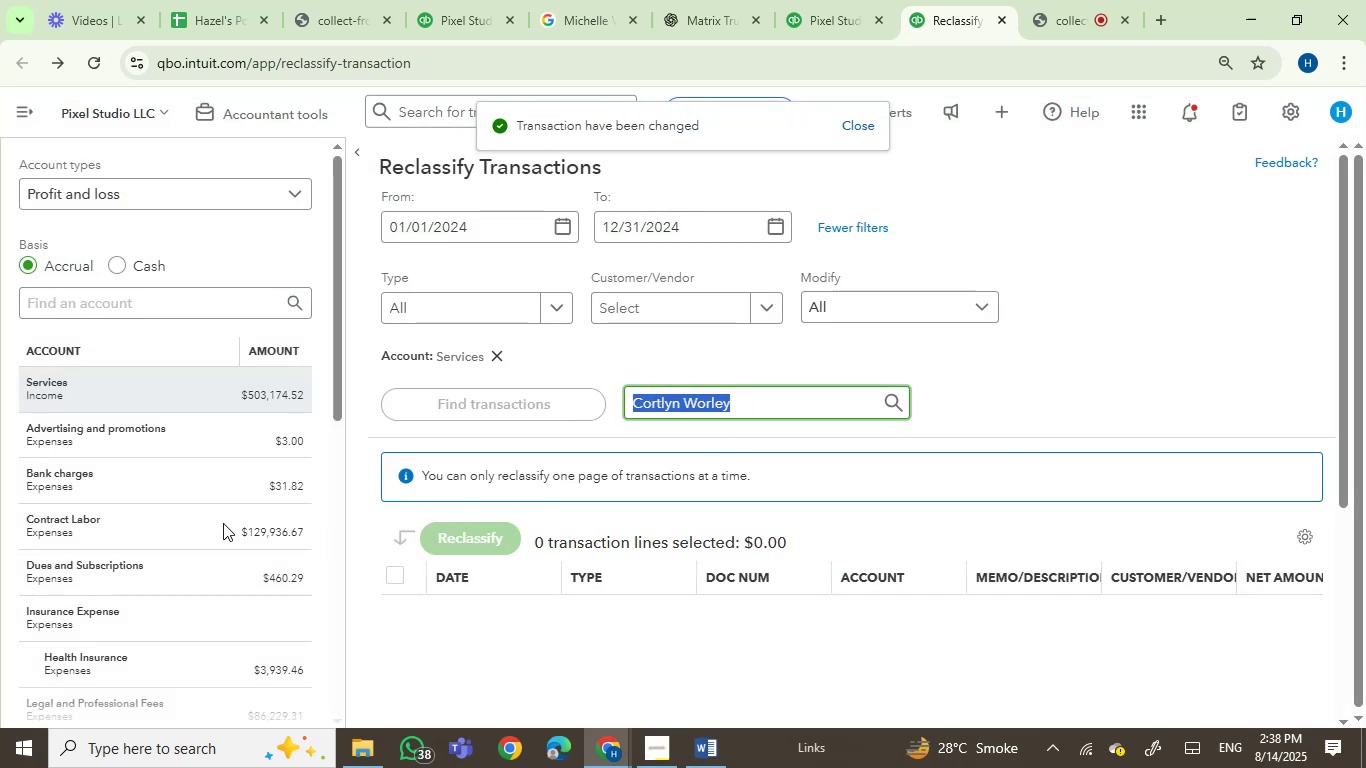 
left_click([212, 521])
 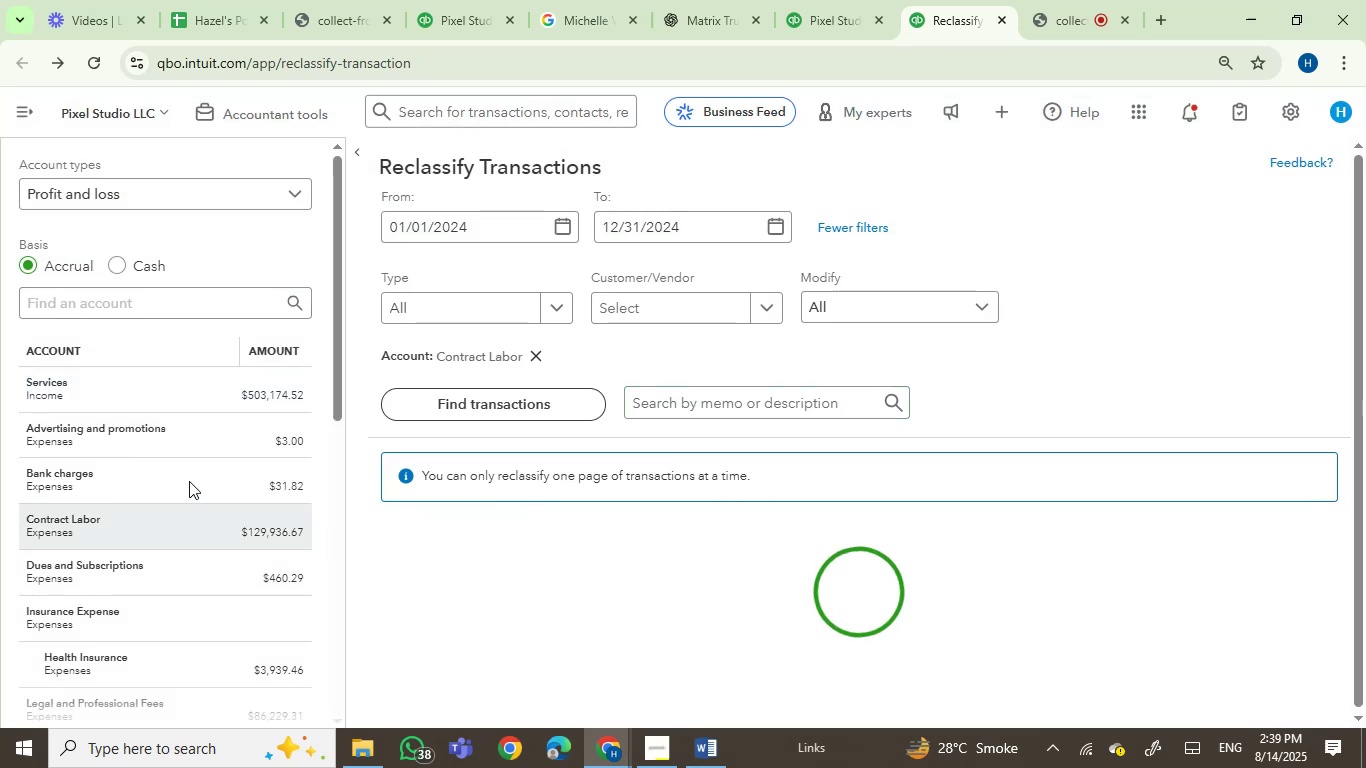 
left_click_drag(start_coordinate=[1347, 399], to_coordinate=[1356, 604])
 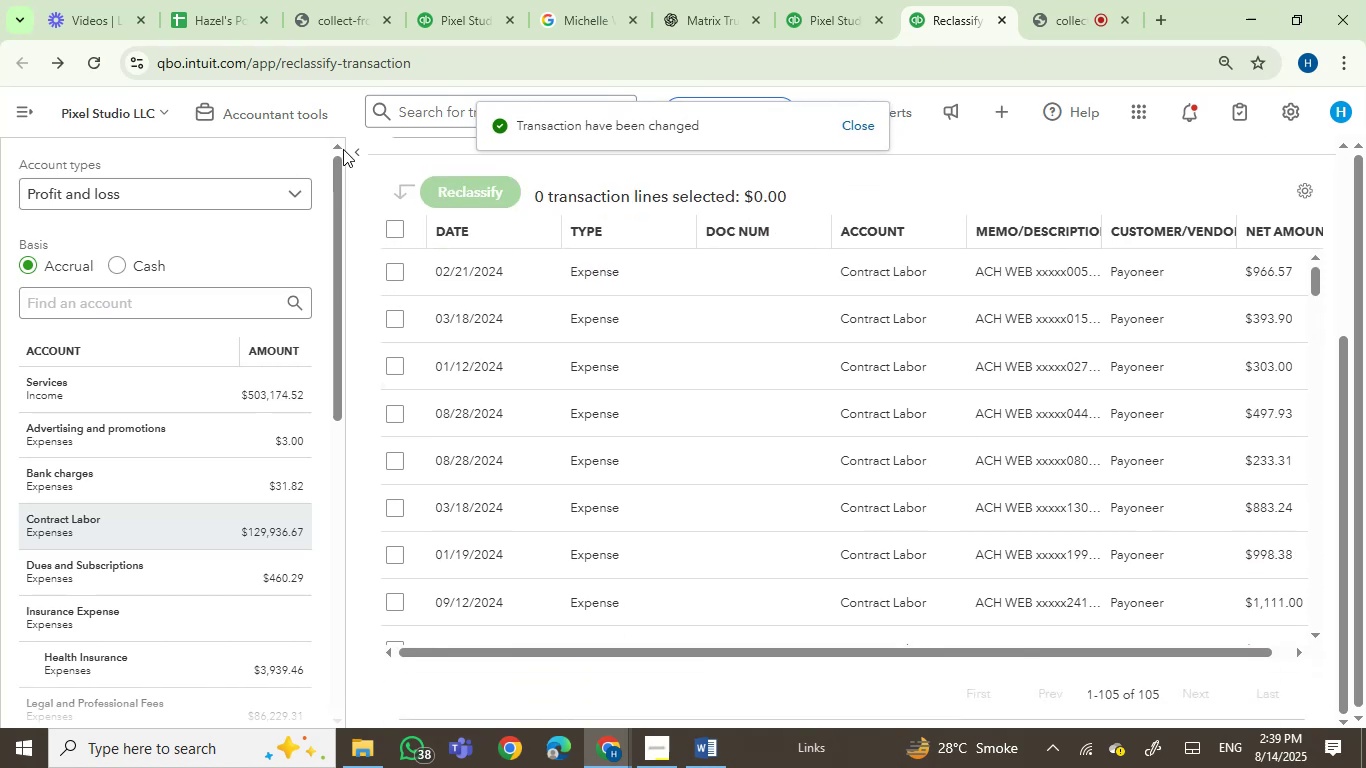 
left_click([353, 149])
 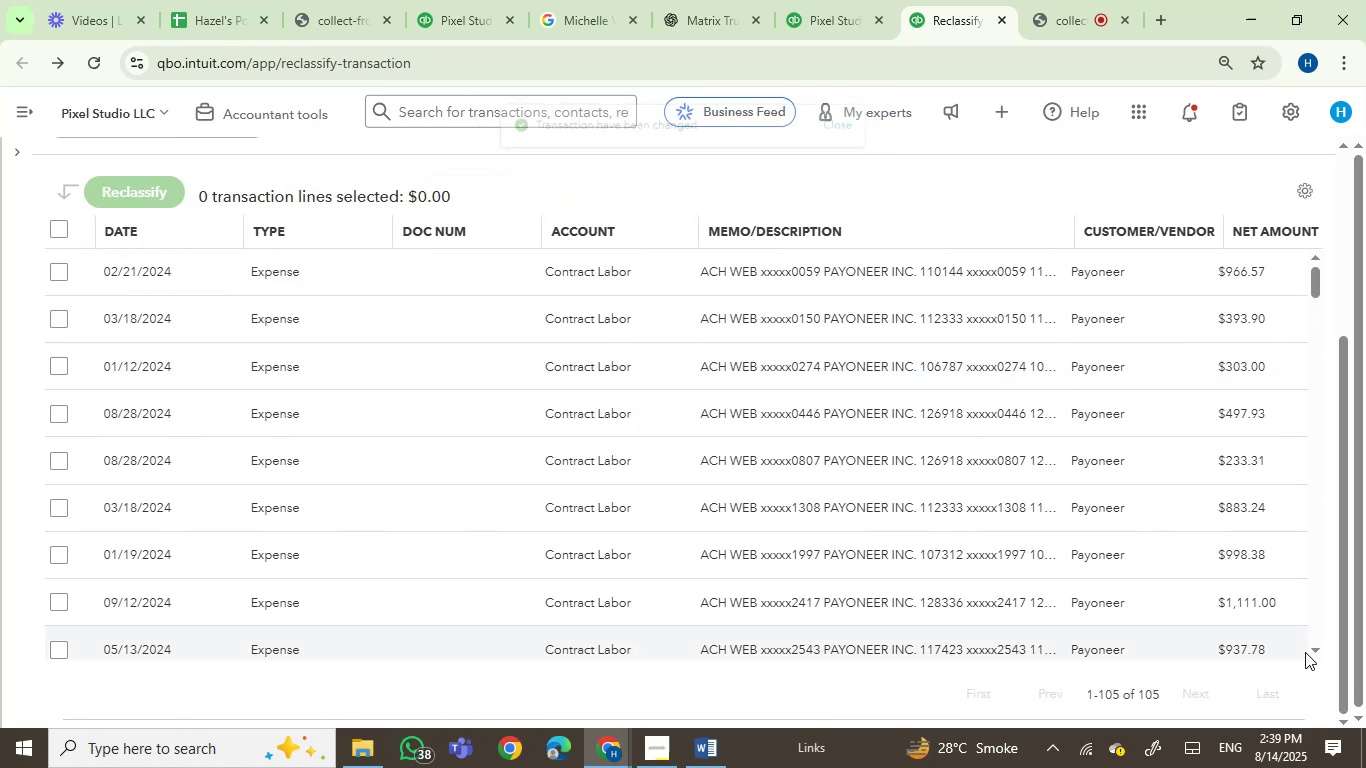 
double_click([1318, 648])
 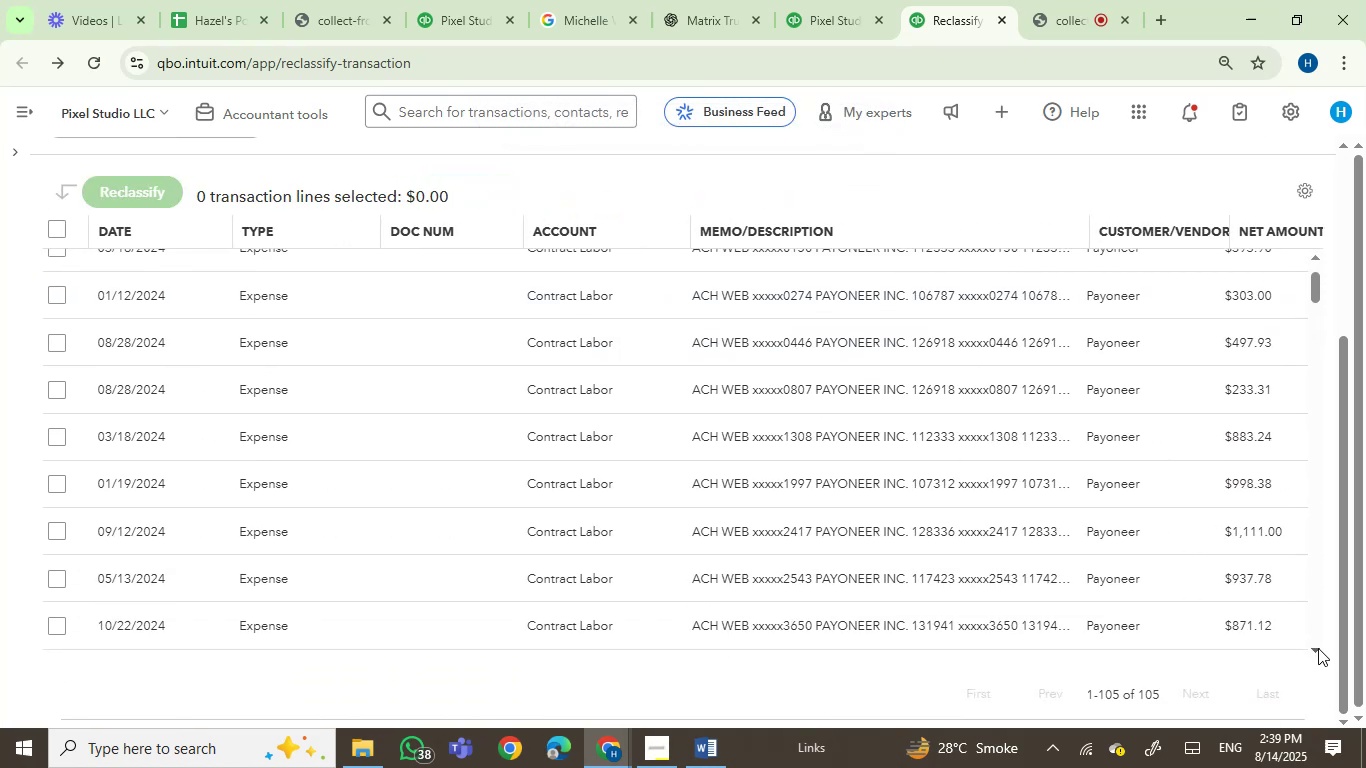 
triple_click([1318, 648])
 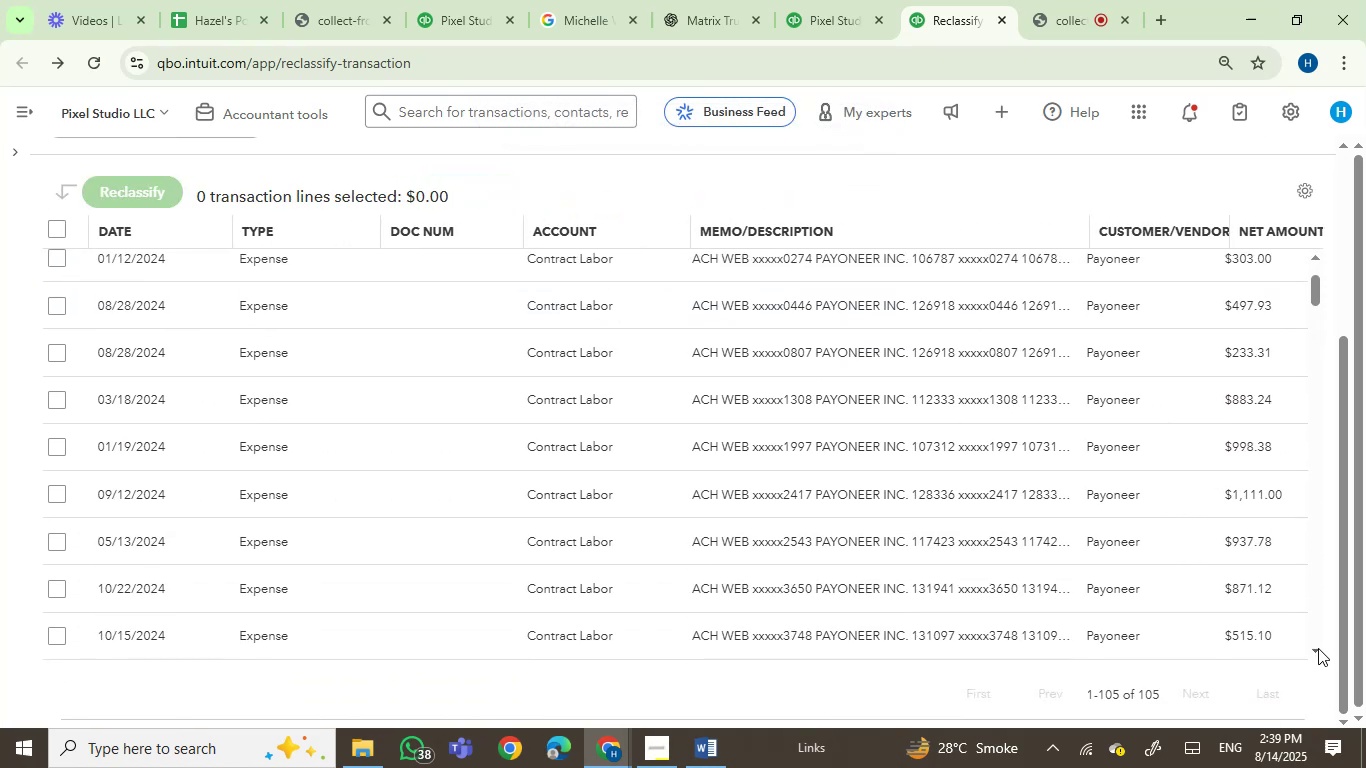 
triple_click([1318, 648])
 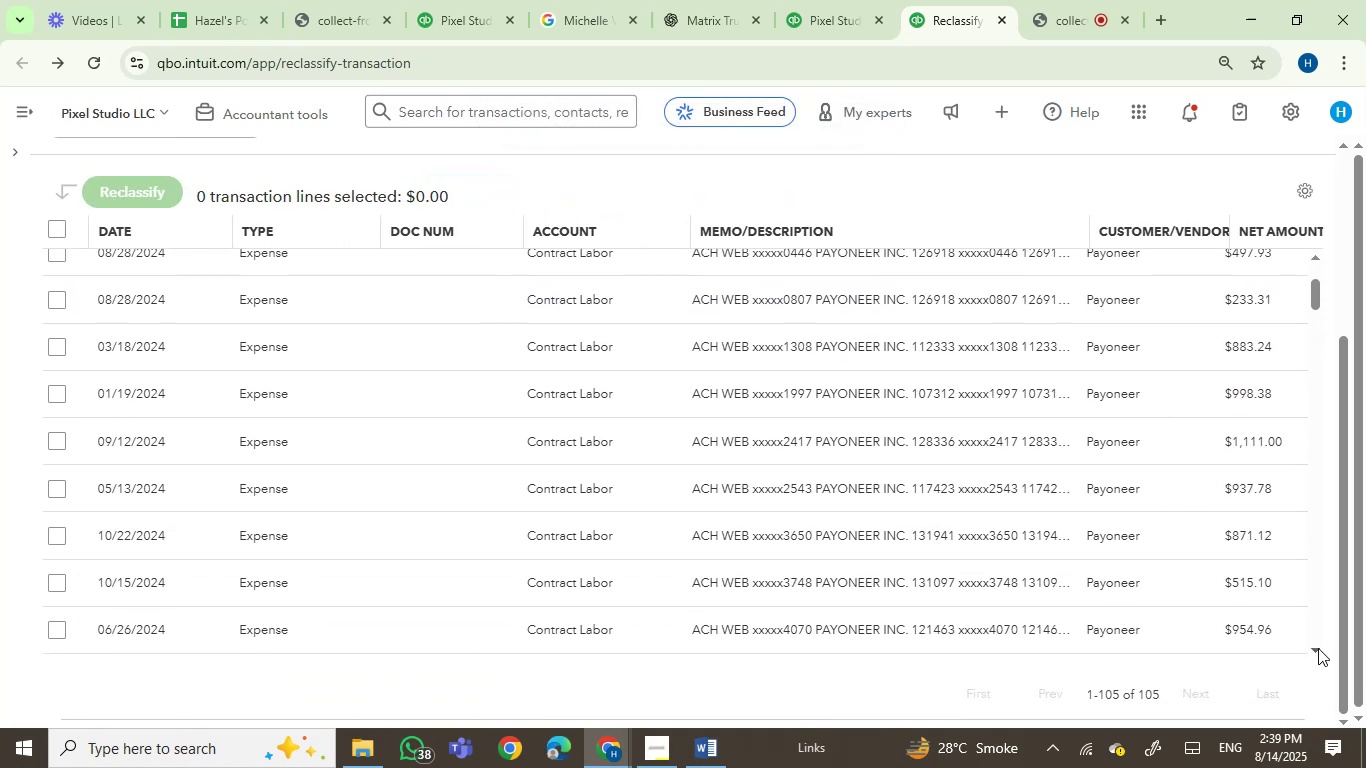 
triple_click([1318, 648])
 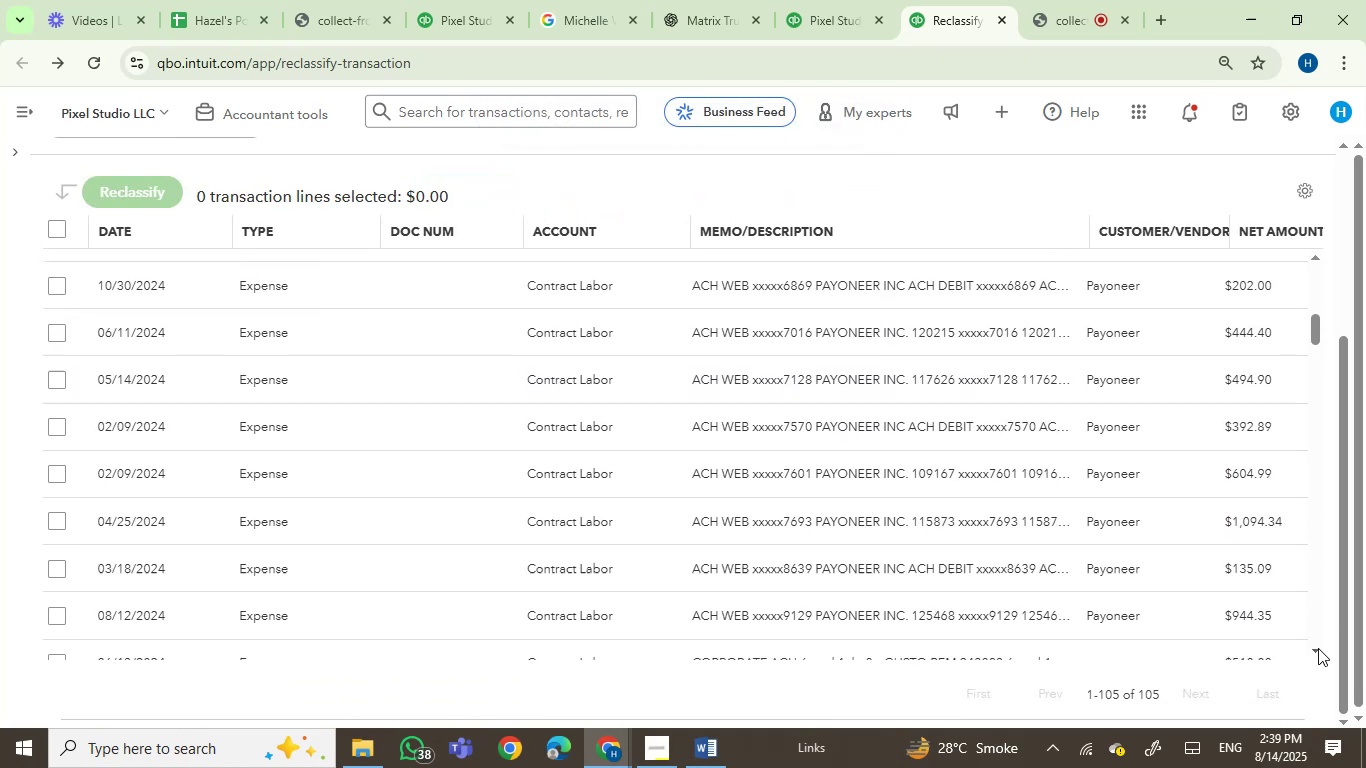 
triple_click([1318, 648])
 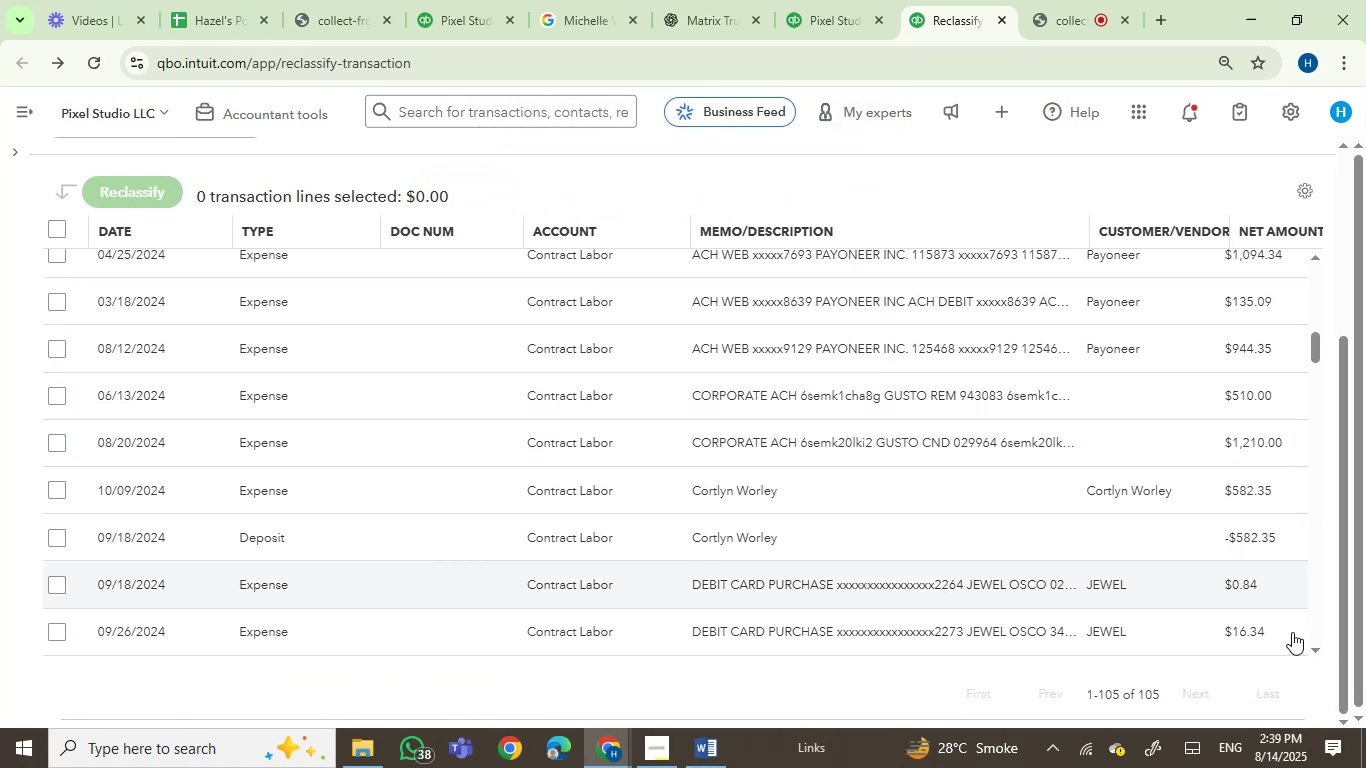 
double_click([1314, 650])
 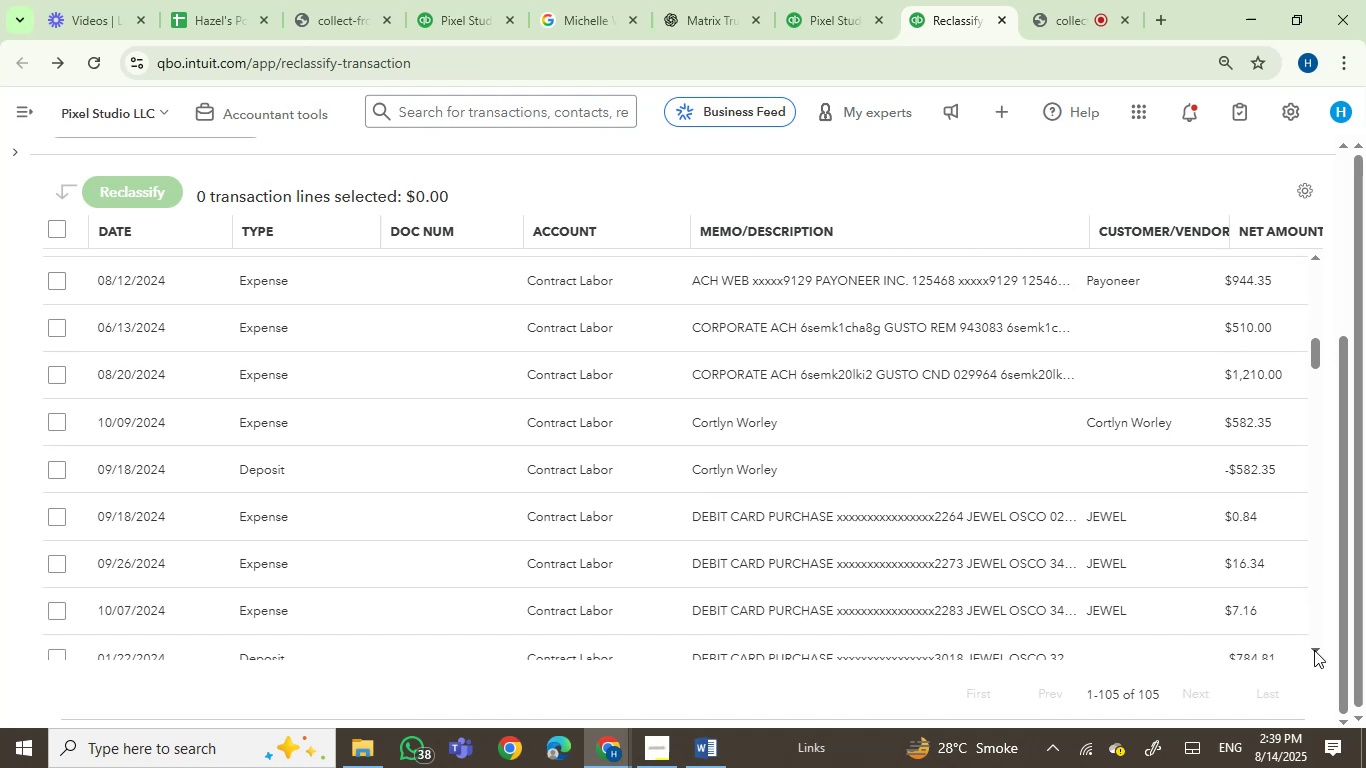 
triple_click([1314, 650])
 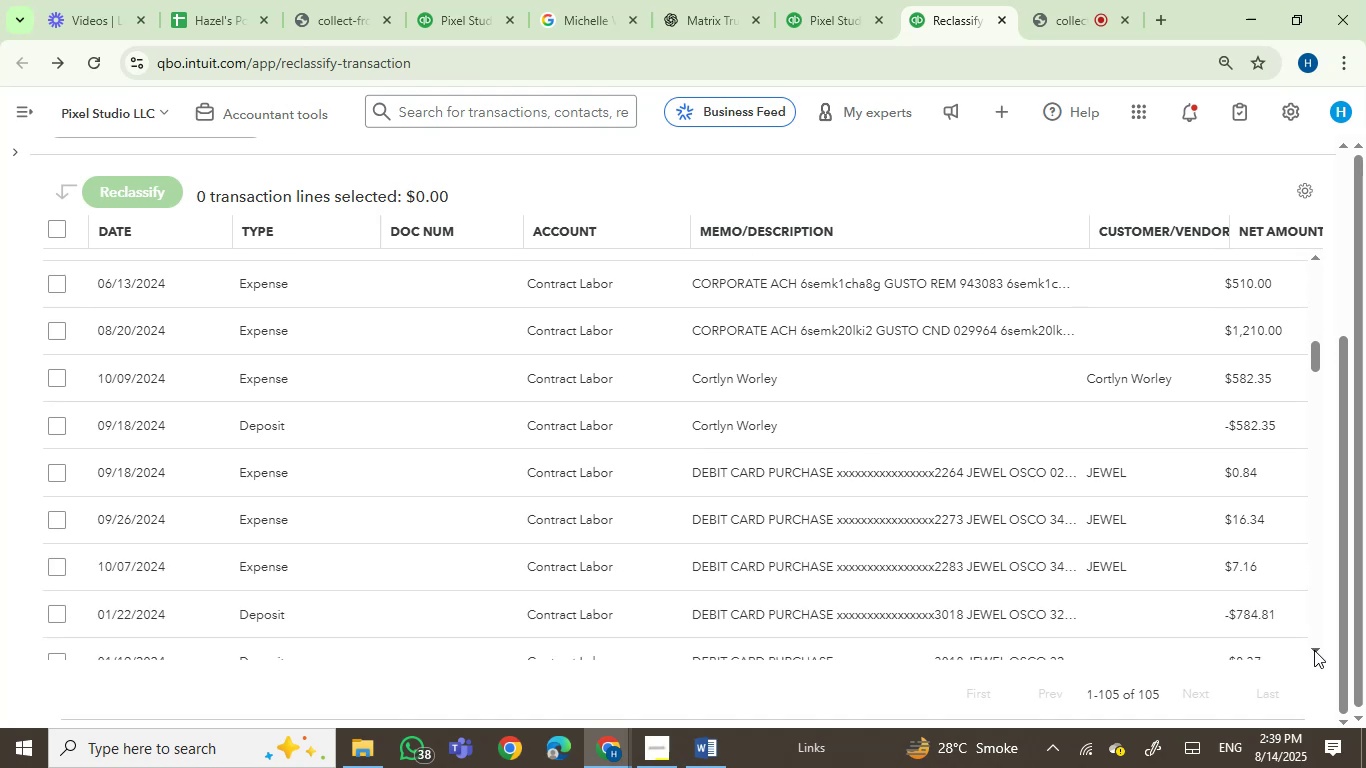 
triple_click([1314, 650])
 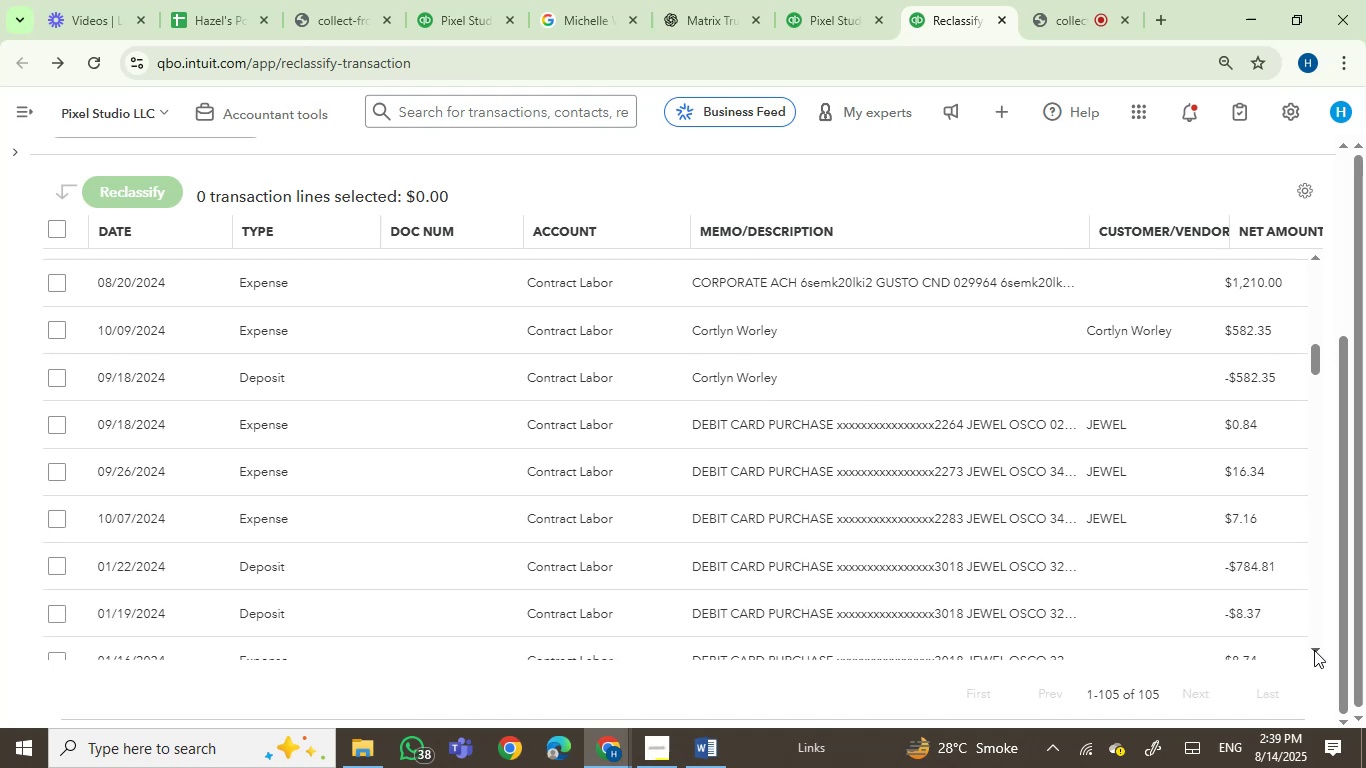 
left_click([1314, 650])
 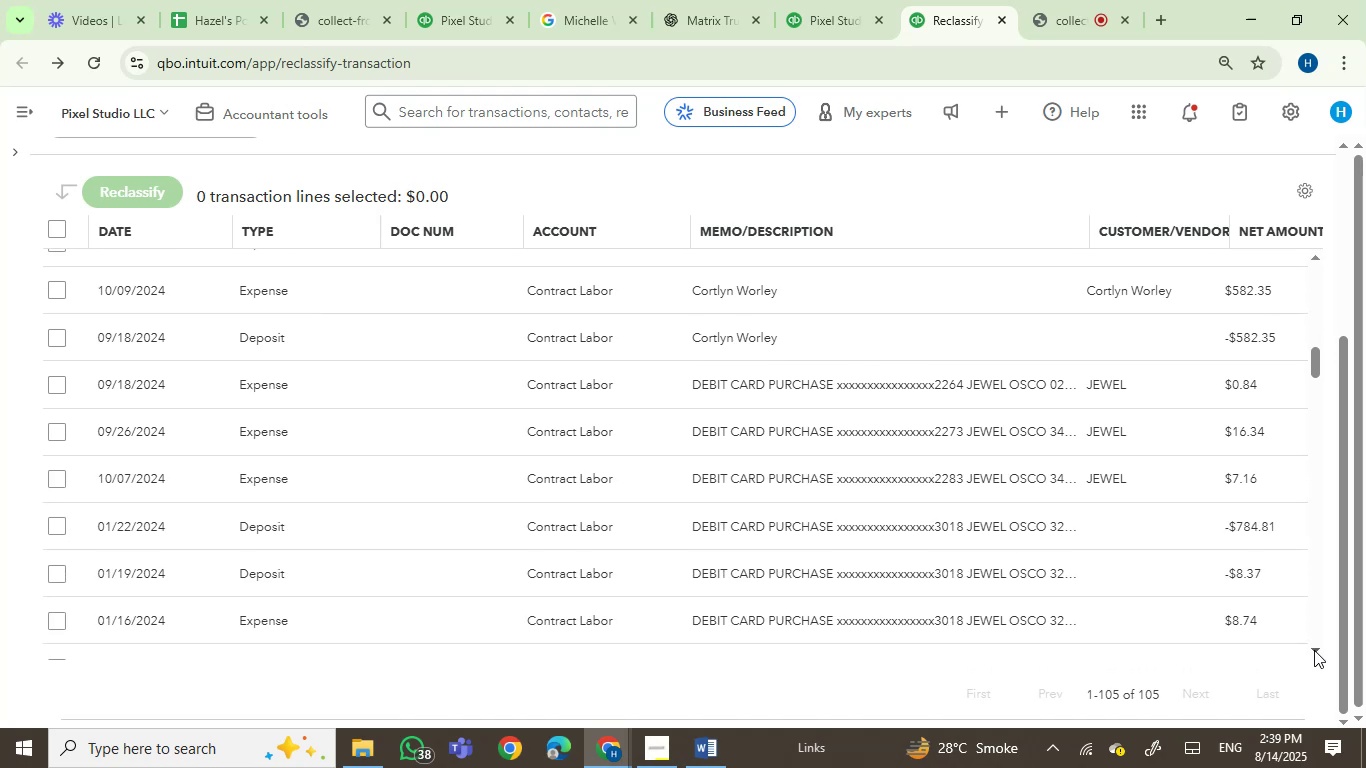 
left_click([1314, 650])
 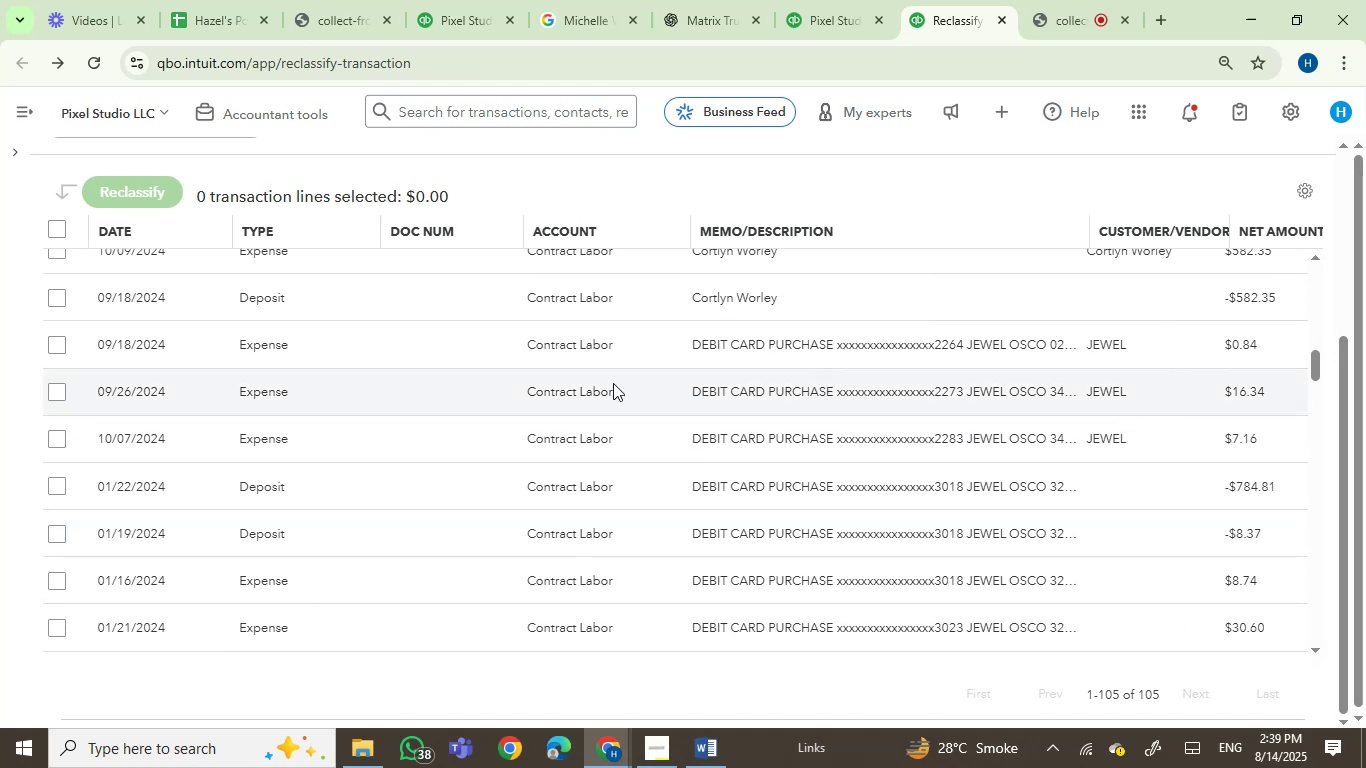 
wait(6.25)
 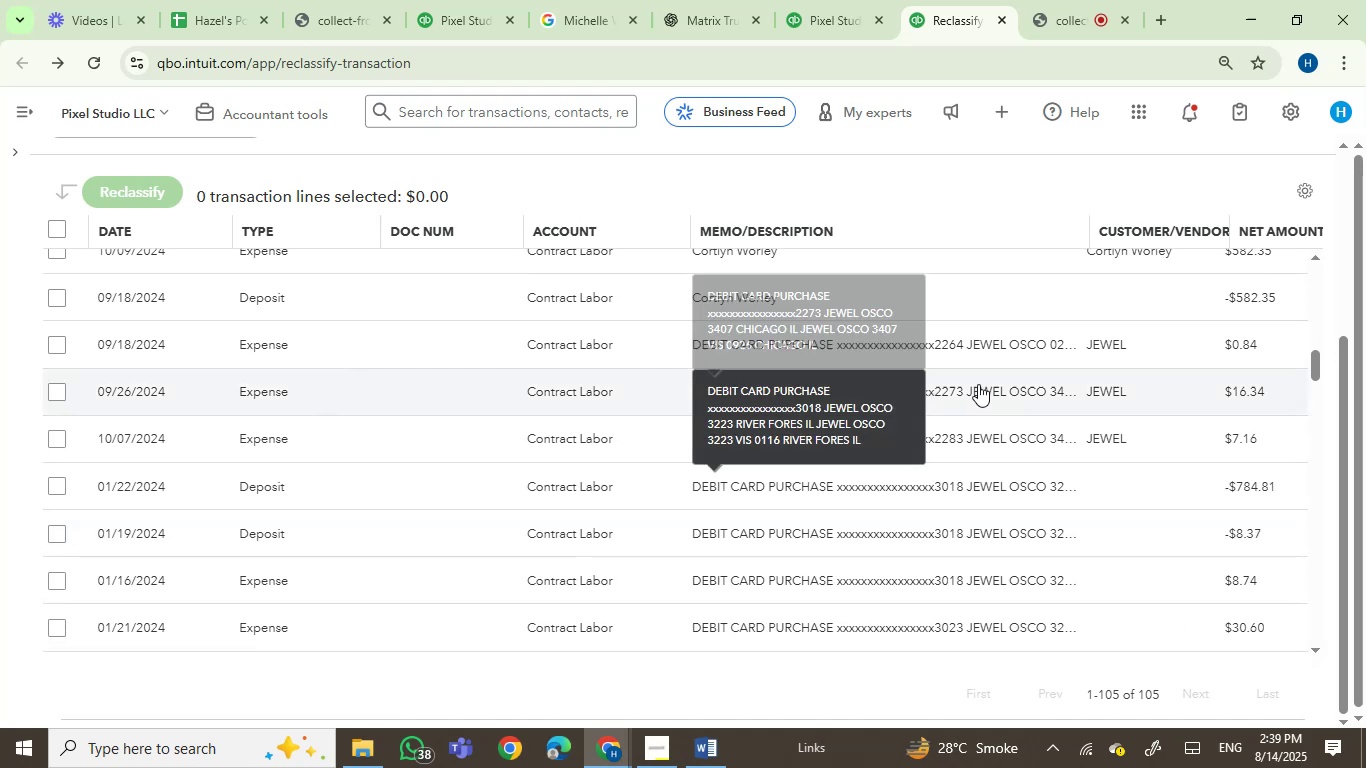 
left_click([11, 146])
 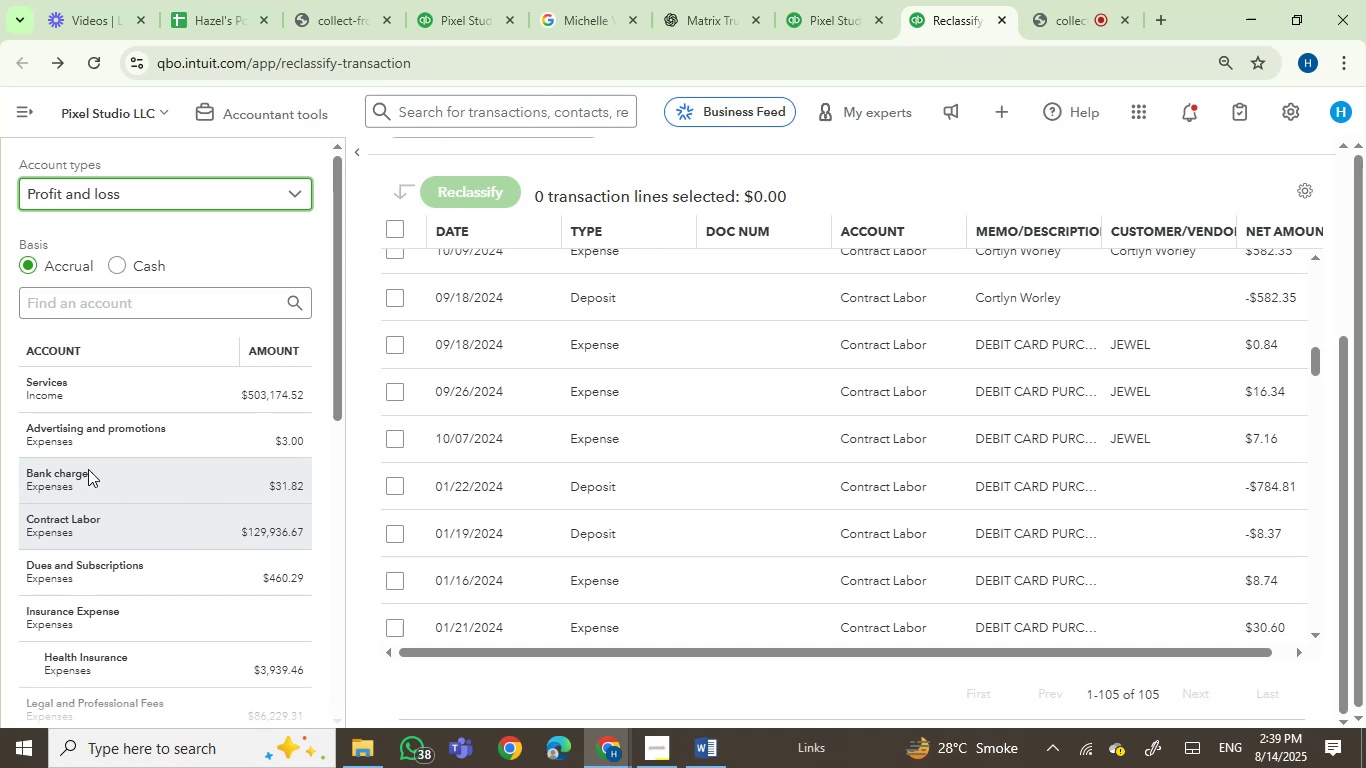 
left_click([186, 391])
 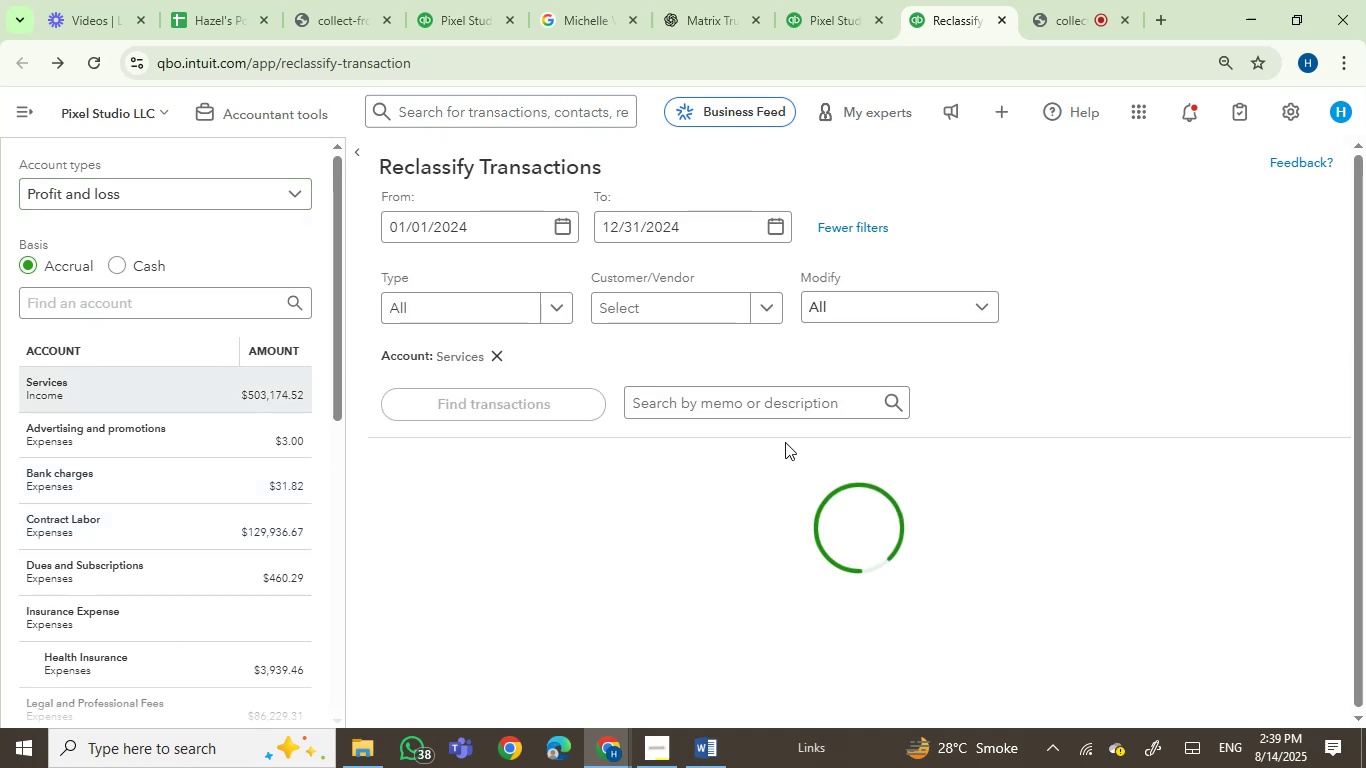 
left_click([737, 404])
 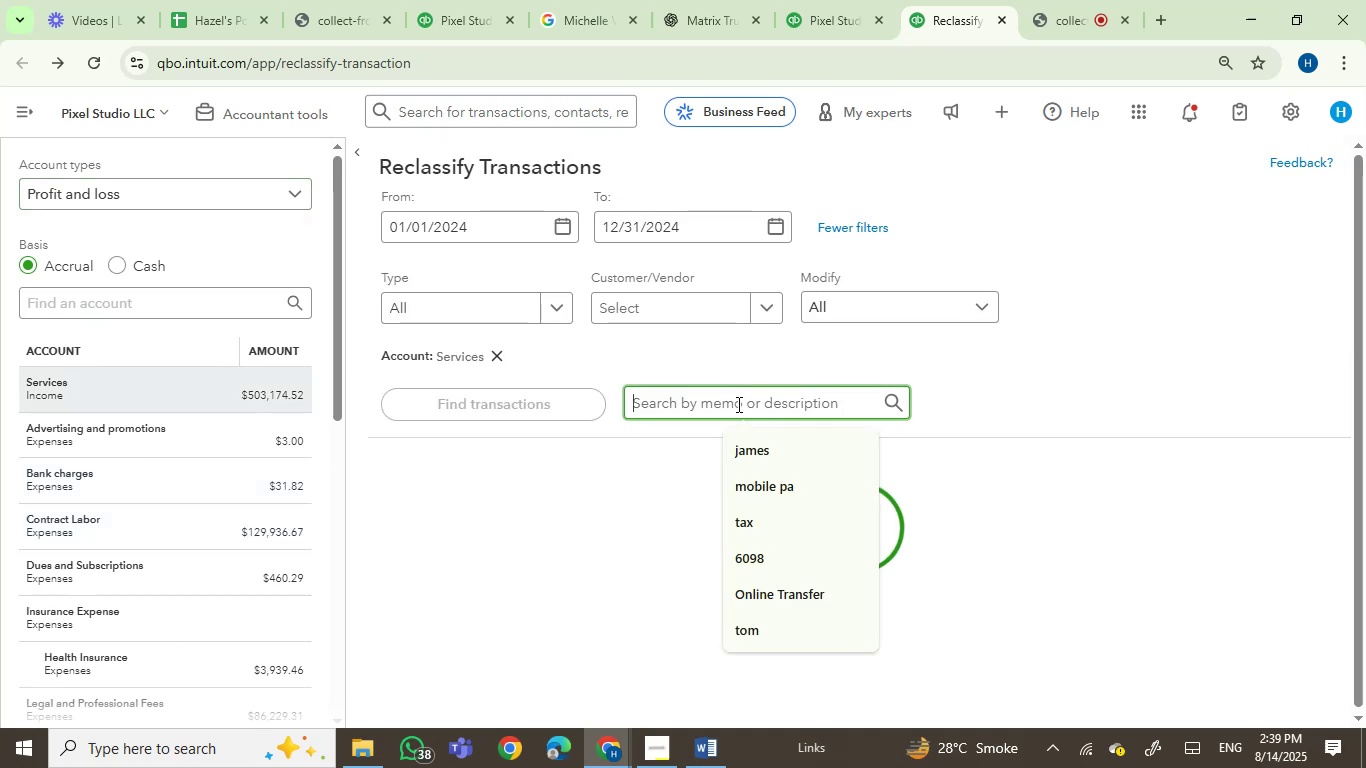 
type(jewel)
 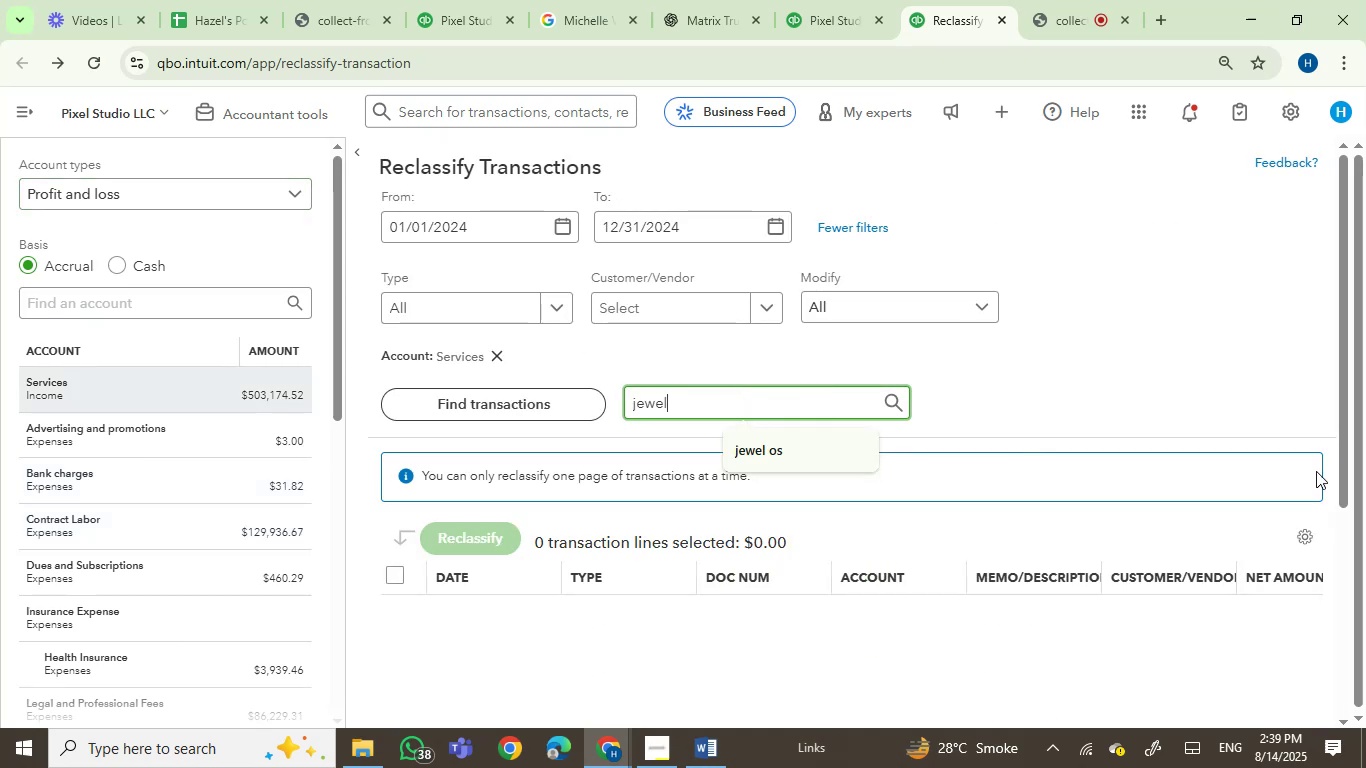 
left_click_drag(start_coordinate=[1342, 455], to_coordinate=[1357, 714])
 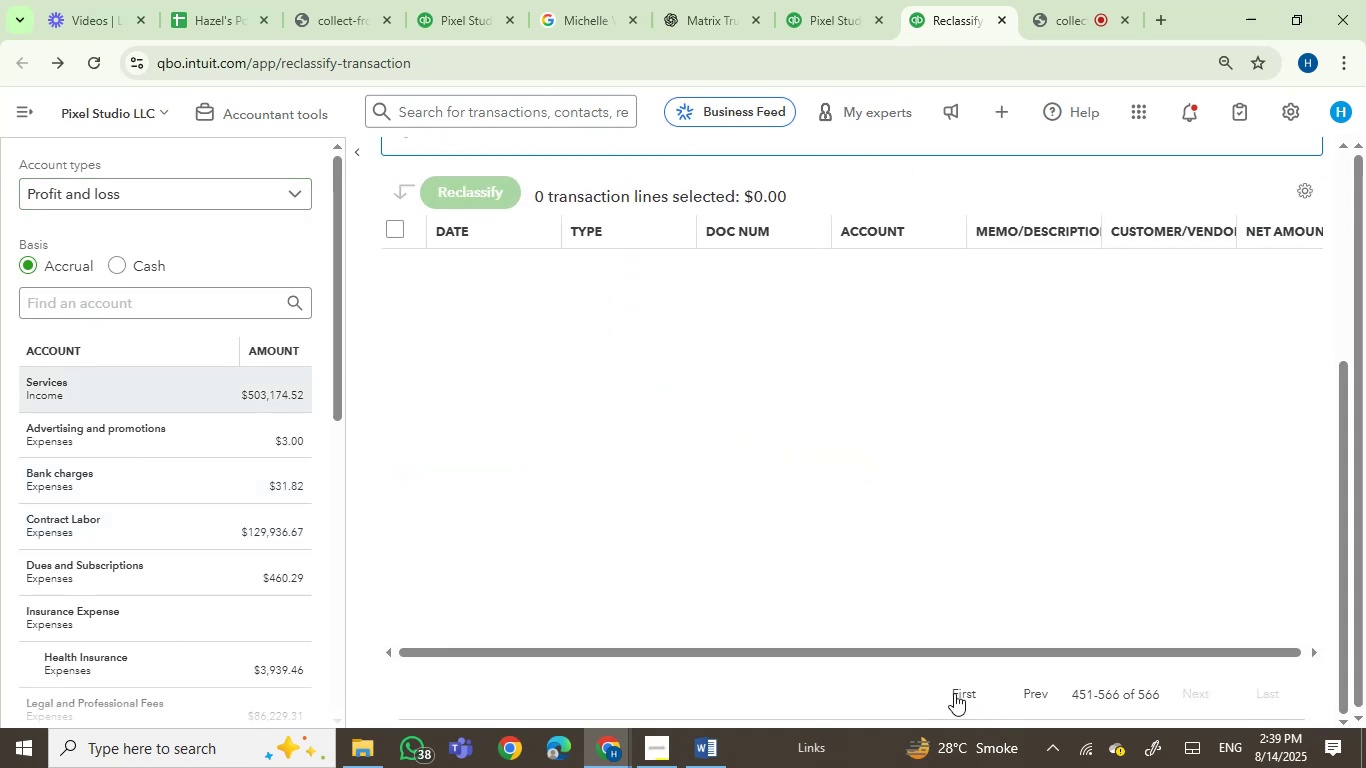 
left_click([954, 692])
 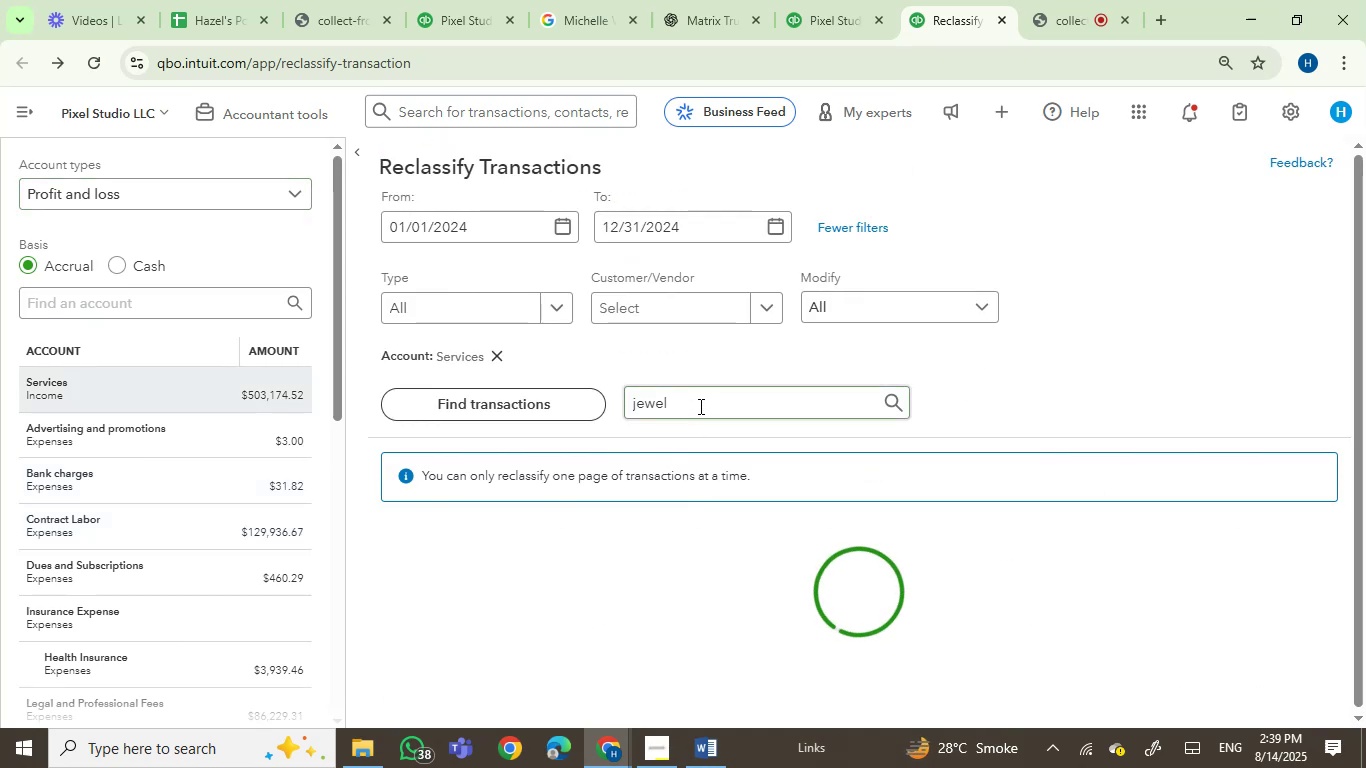 
left_click([699, 405])
 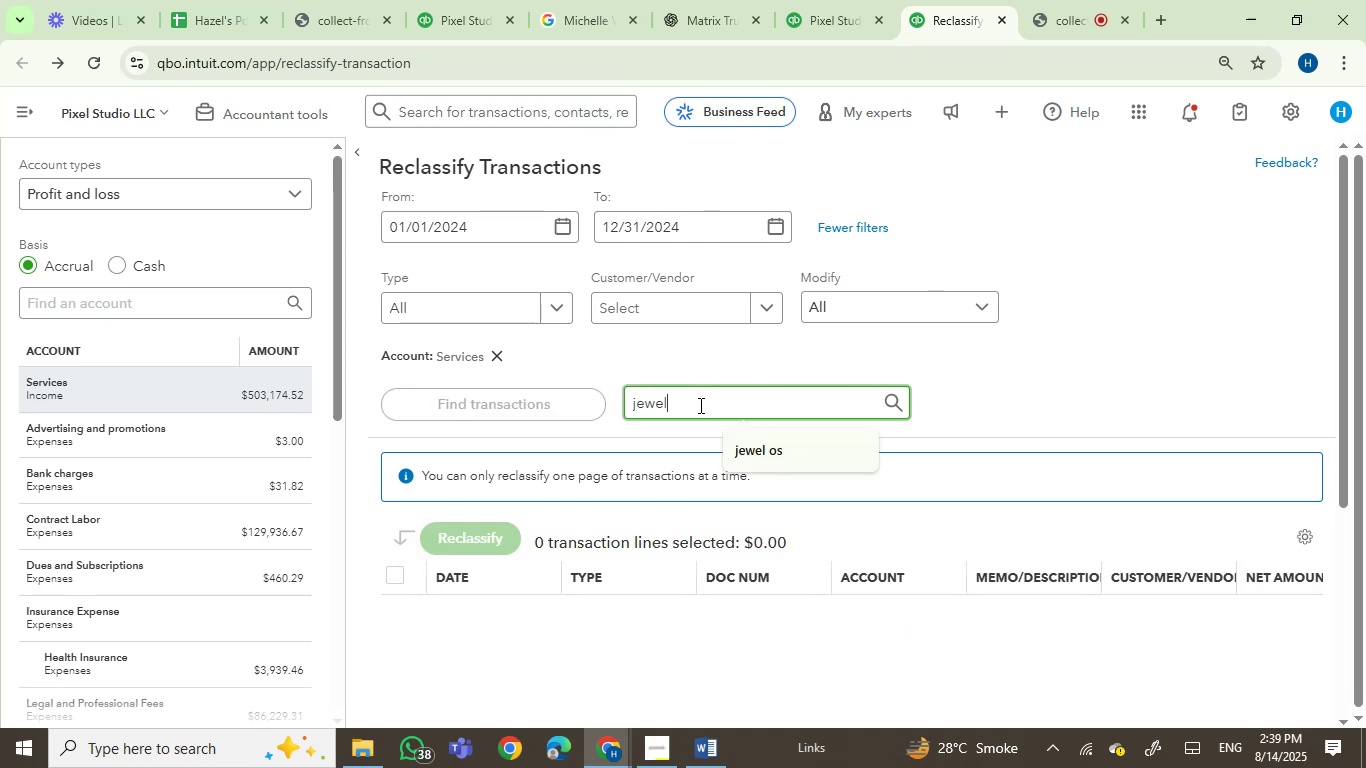 
key(Enter)
 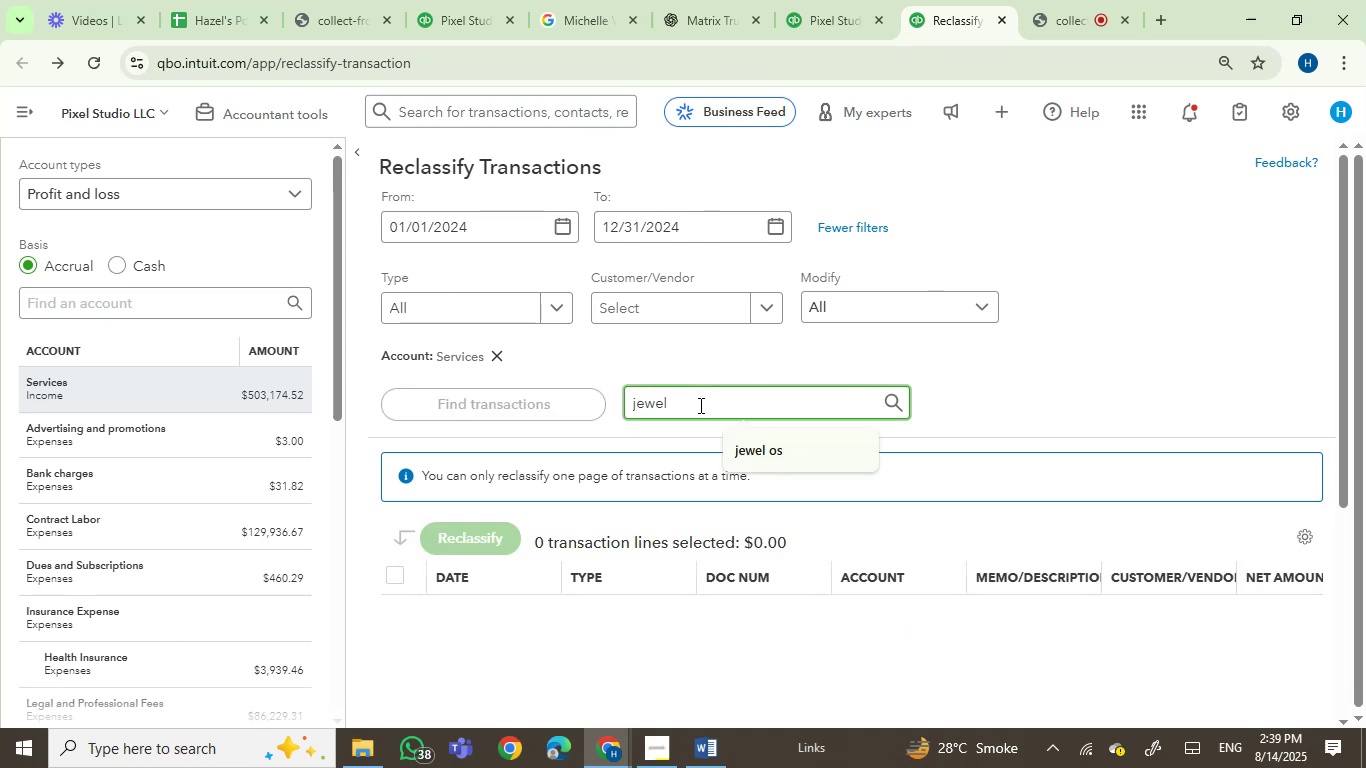 
key(Backspace)
 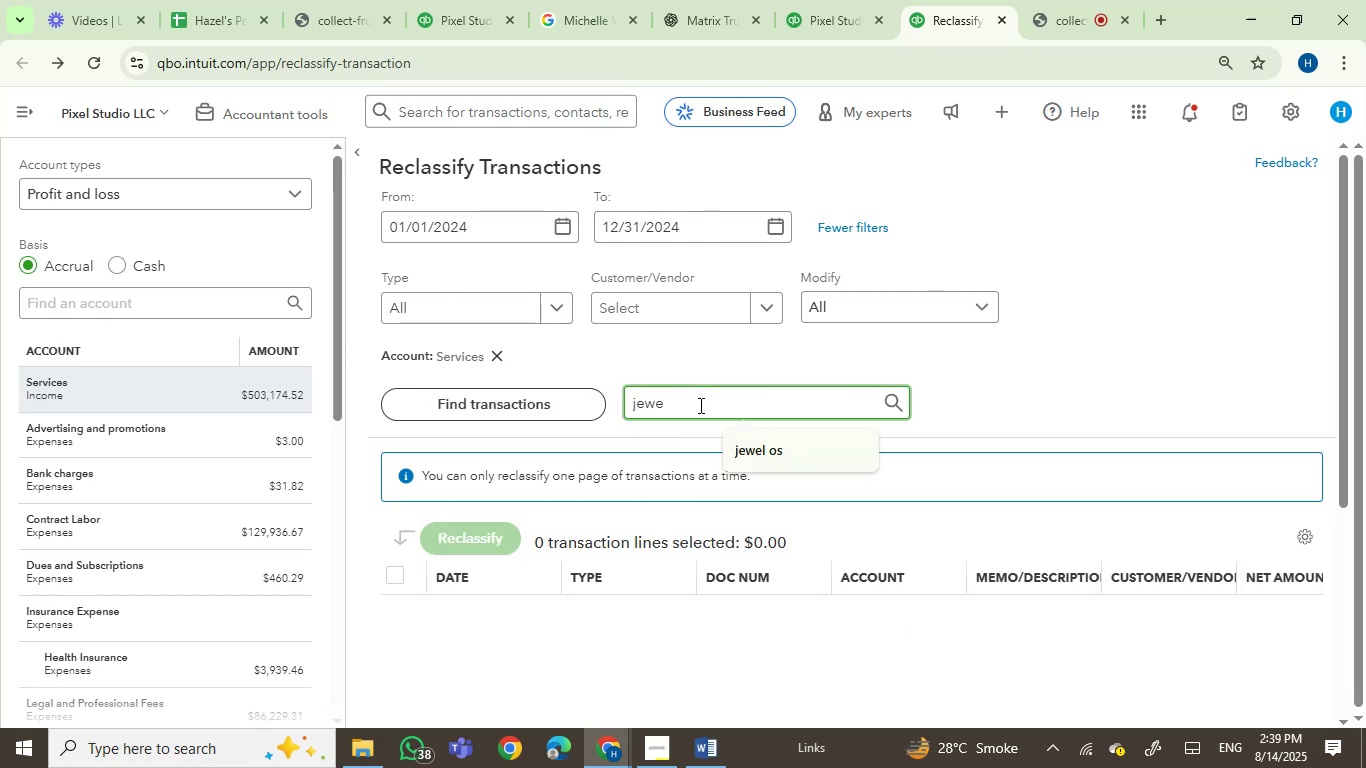 
key(L)
 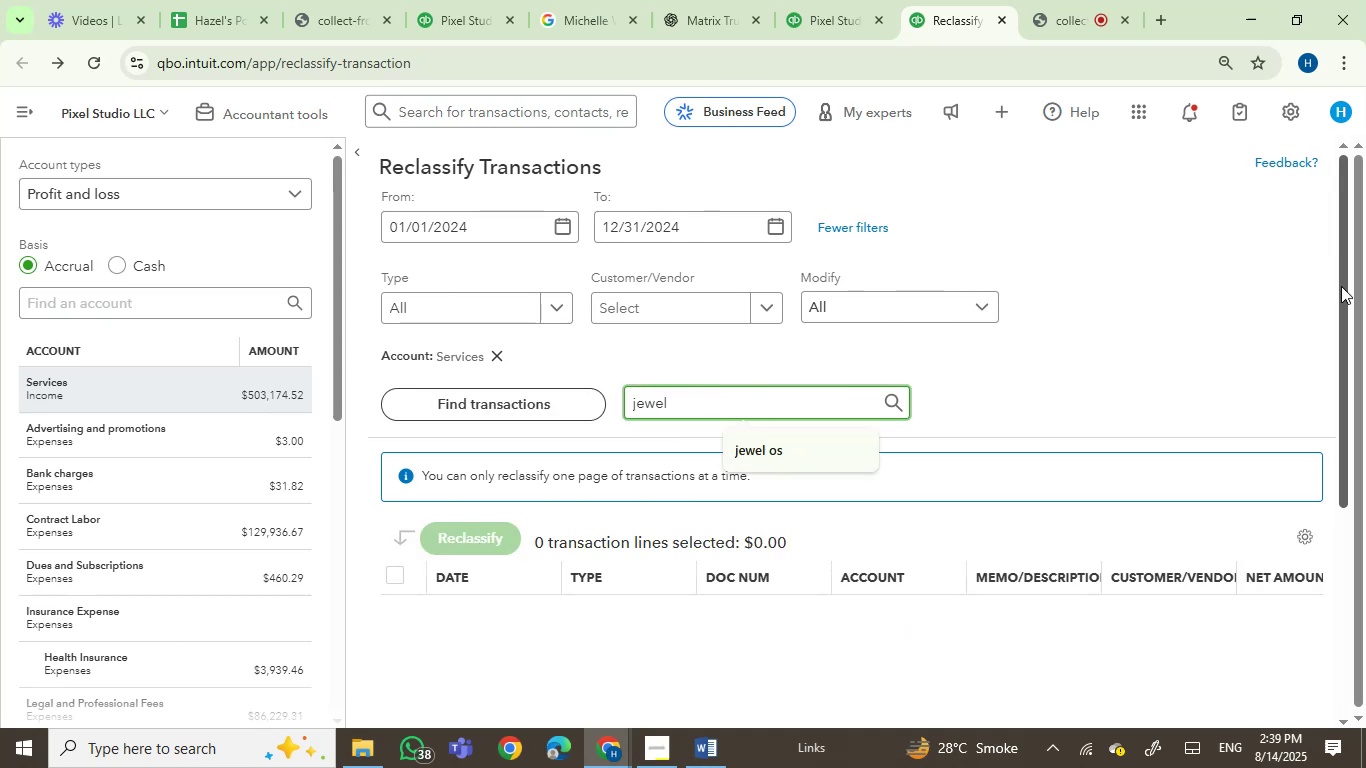 
left_click_drag(start_coordinate=[1340, 310], to_coordinate=[1356, 554])
 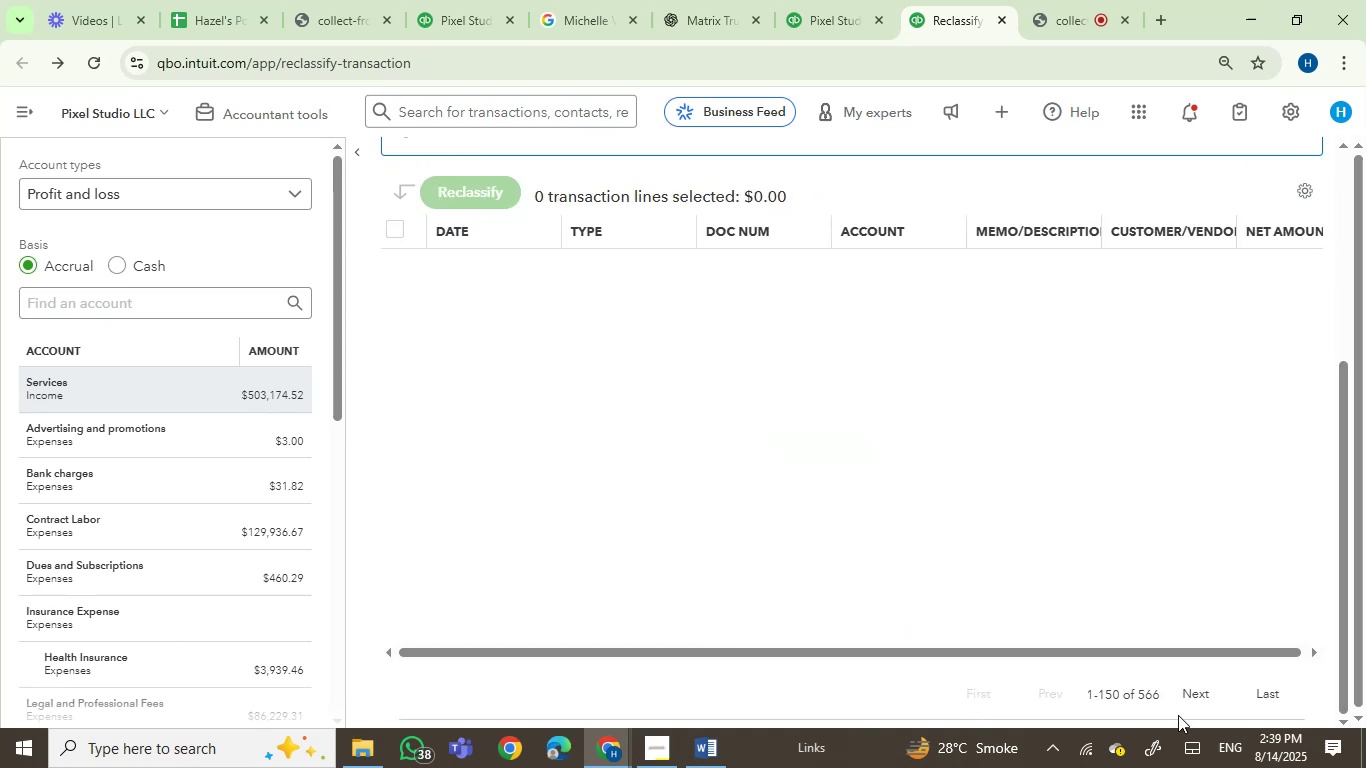 
left_click([1194, 680])
 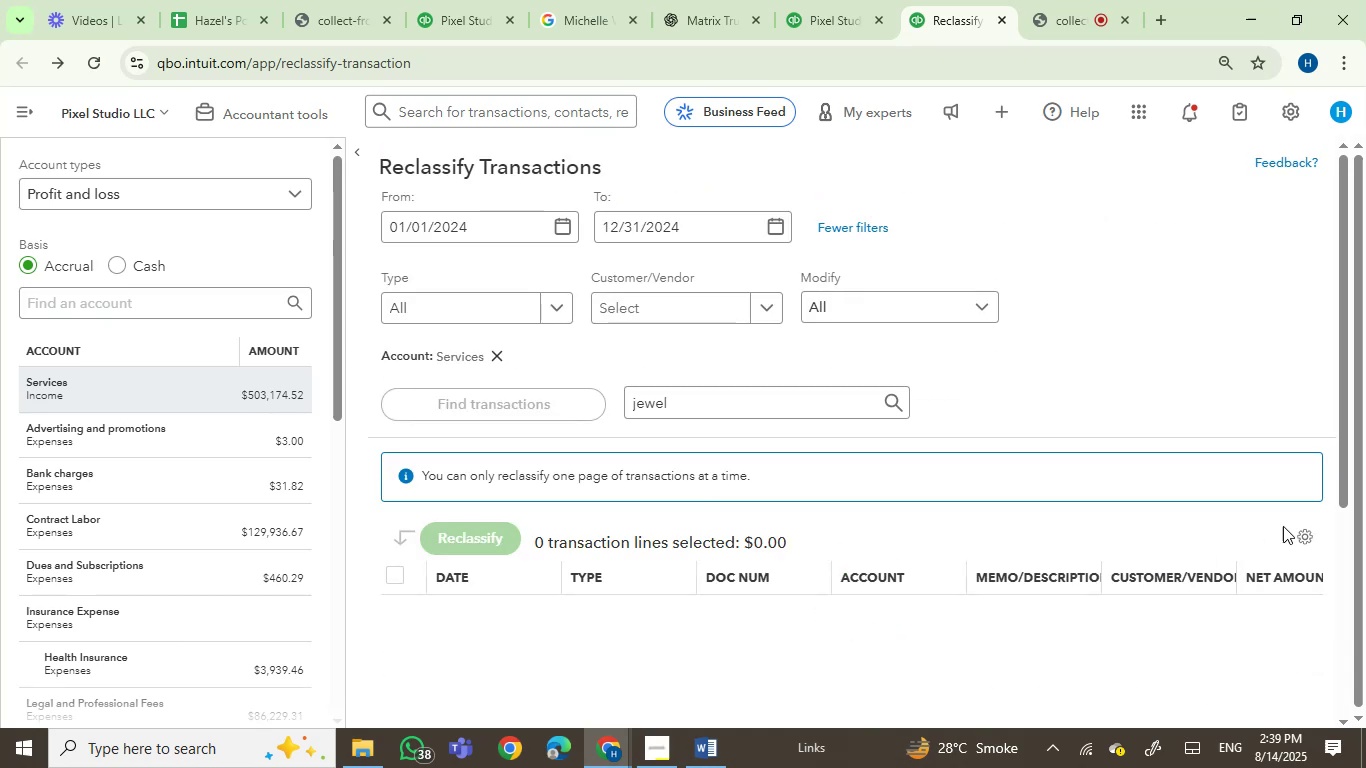 
left_click_drag(start_coordinate=[1343, 490], to_coordinate=[1352, 664])
 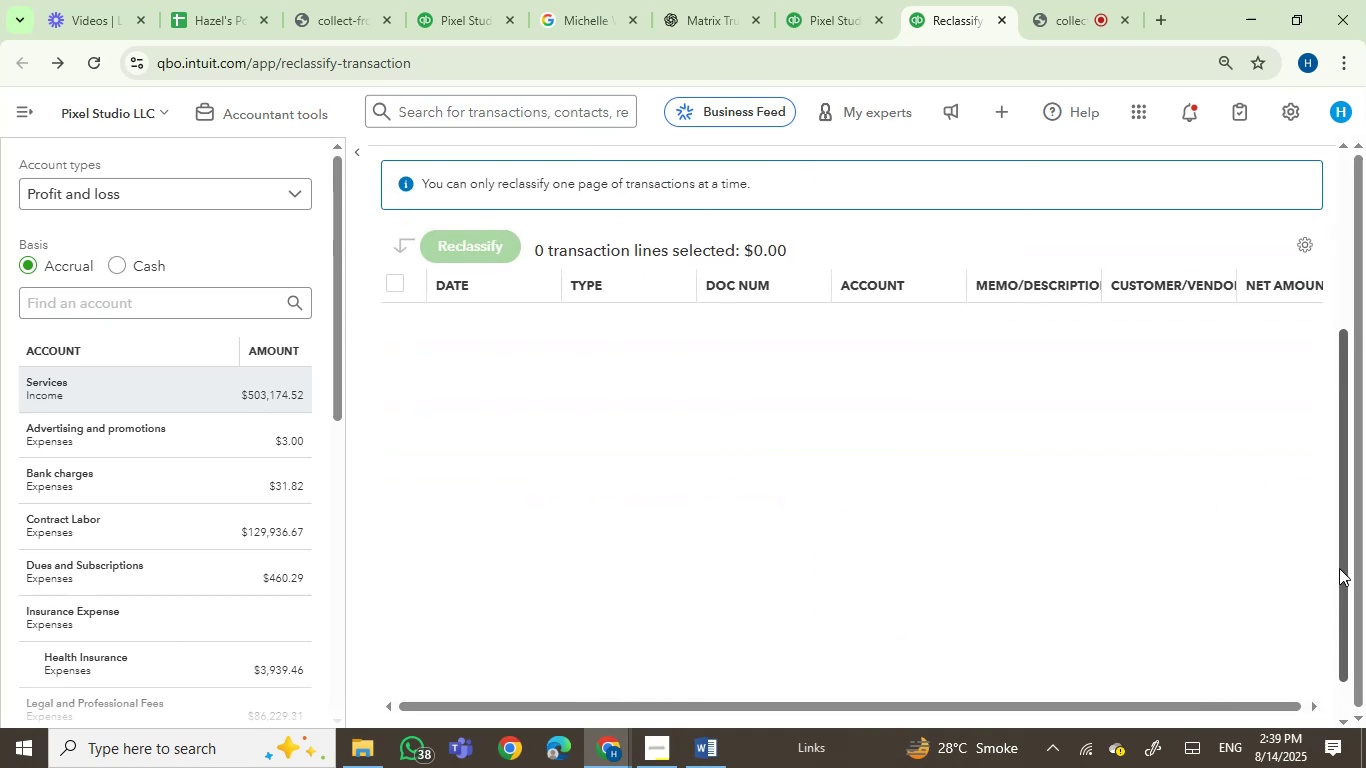 
left_click_drag(start_coordinate=[1344, 588], to_coordinate=[1345, 659])
 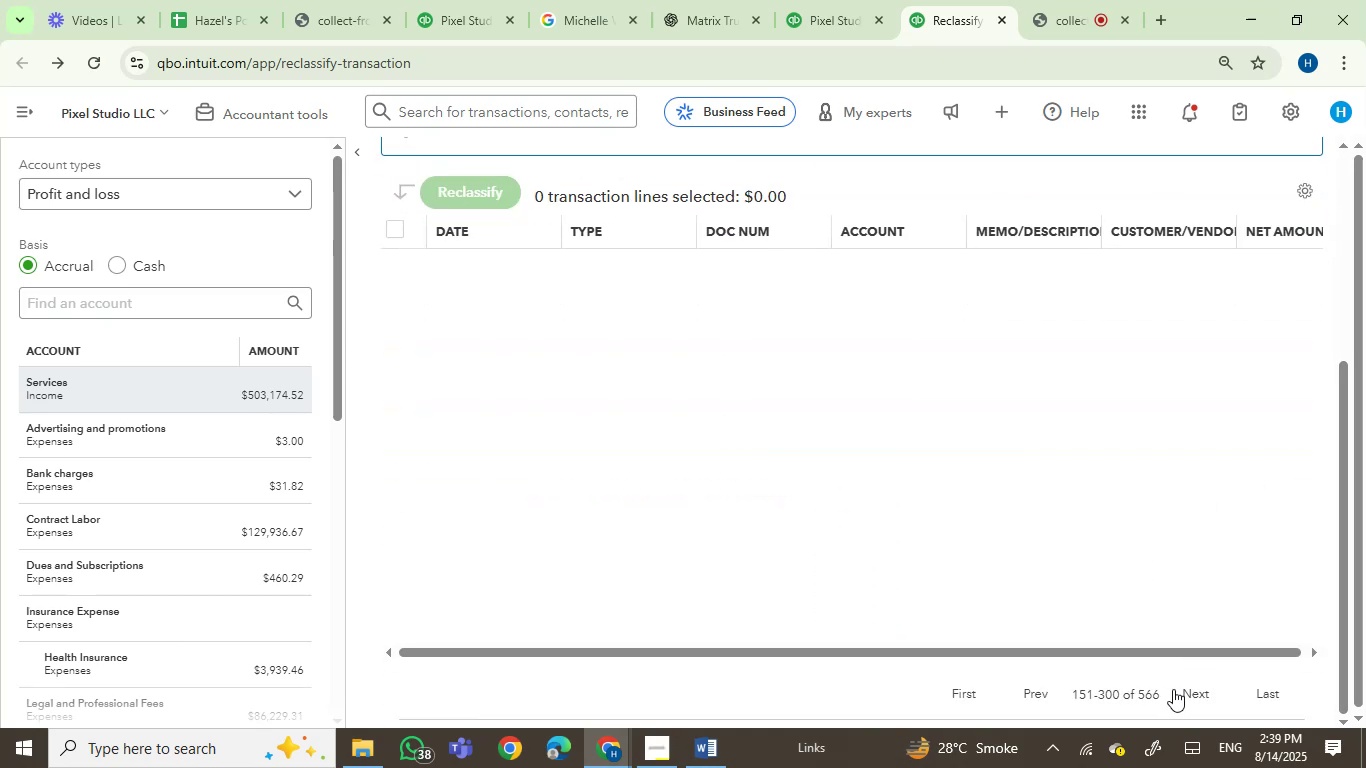 
left_click([1191, 691])
 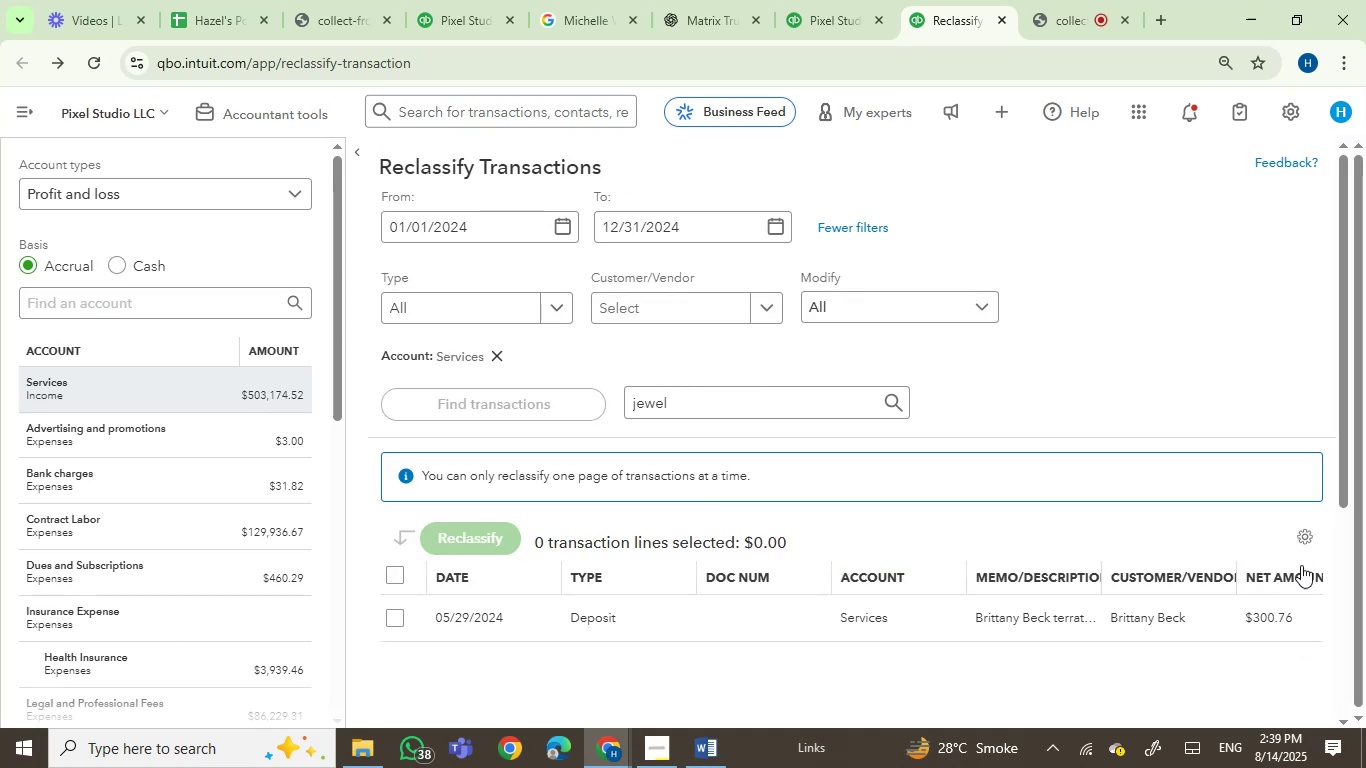 
mouse_move([1027, 613])
 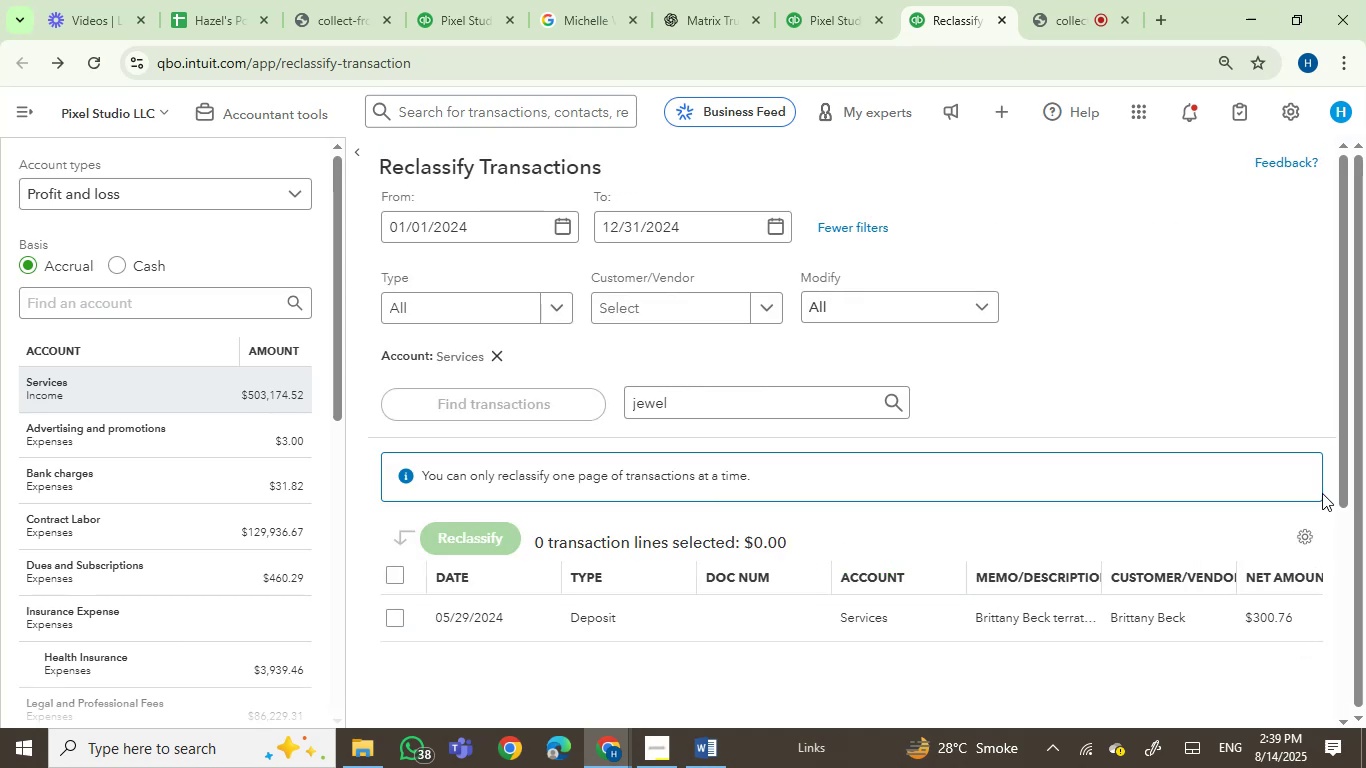 
left_click_drag(start_coordinate=[1344, 486], to_coordinate=[1365, 678])
 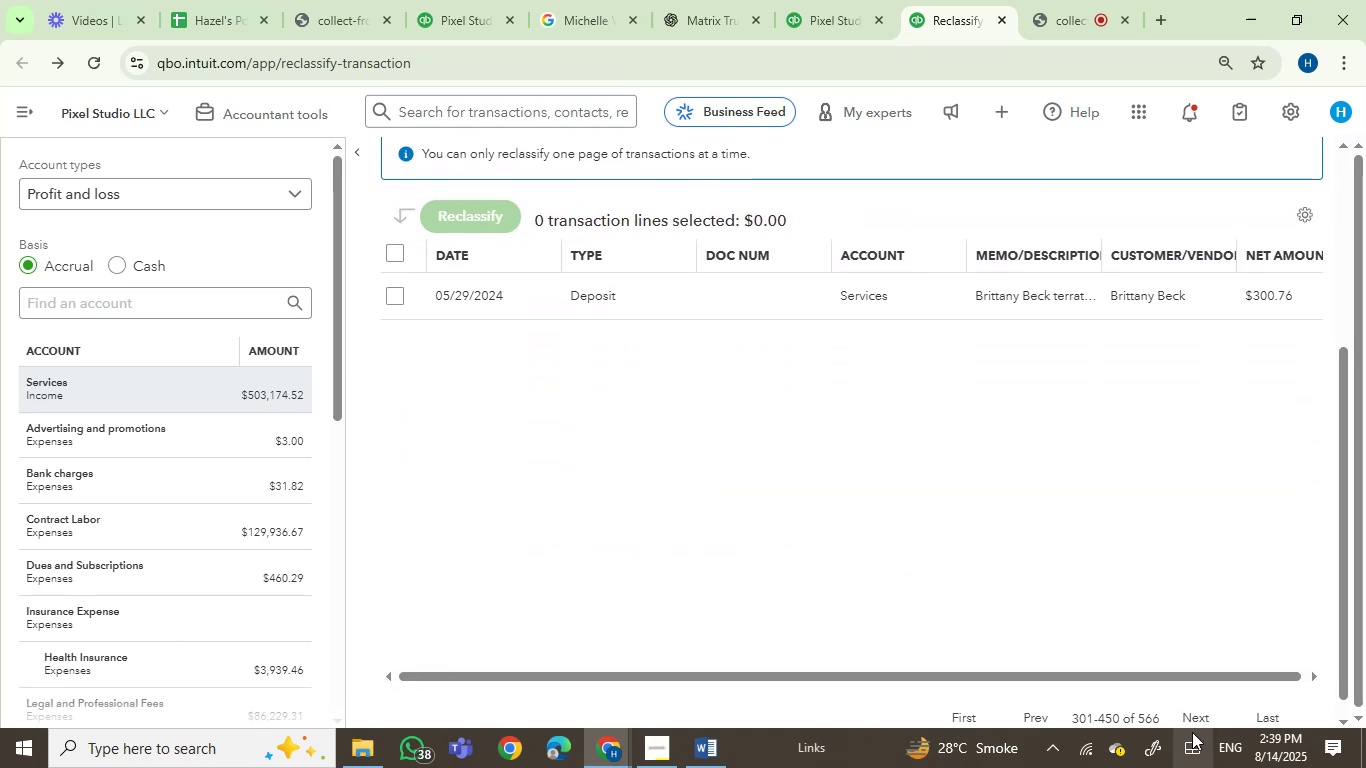 
left_click([1193, 720])
 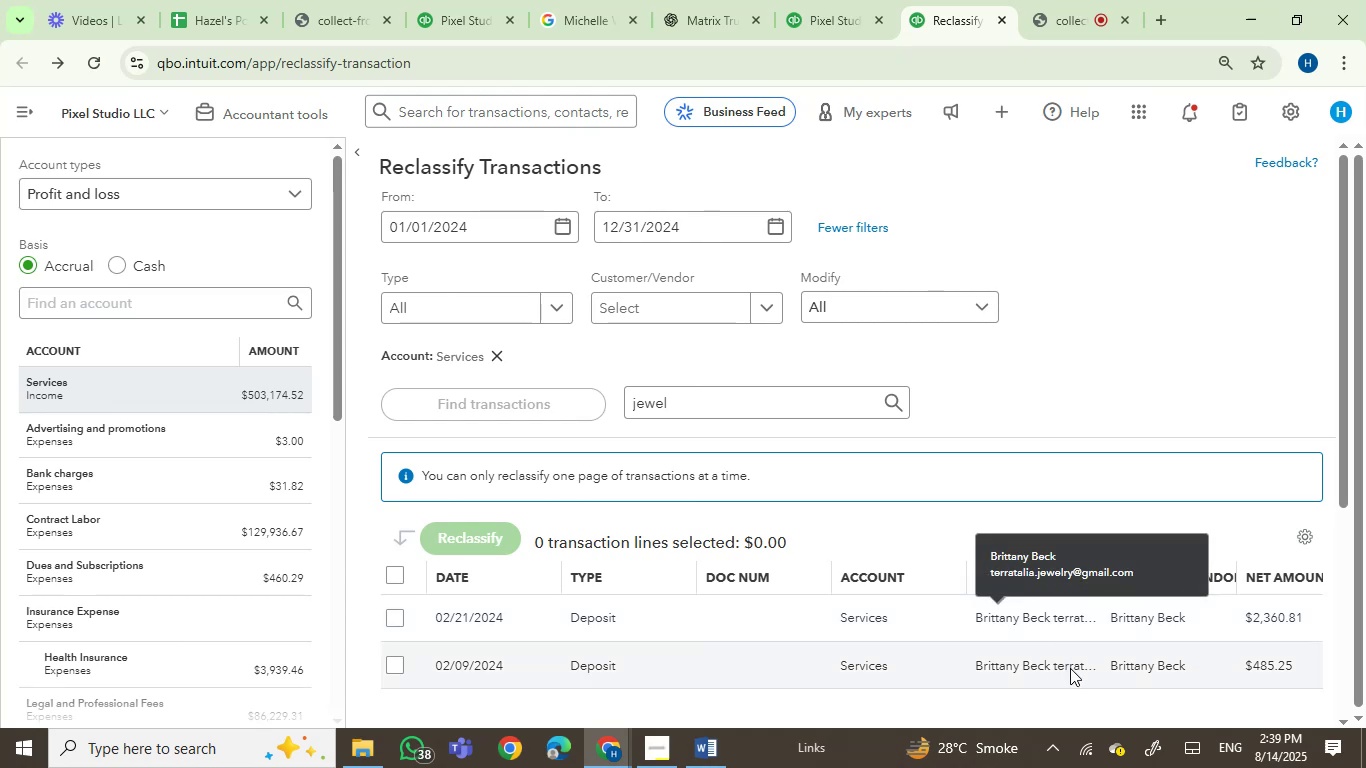 
left_click_drag(start_coordinate=[1346, 487], to_coordinate=[1363, 694])
 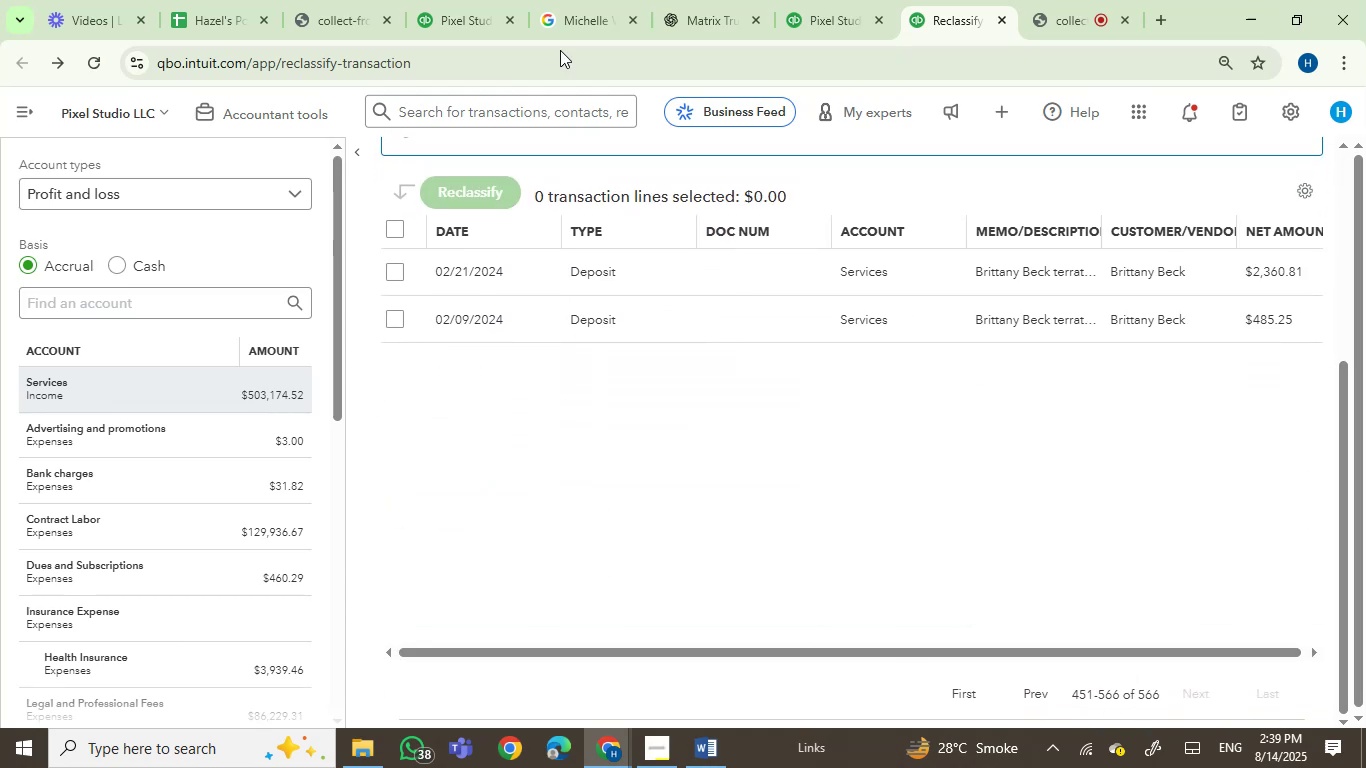 
left_click([799, 0])
 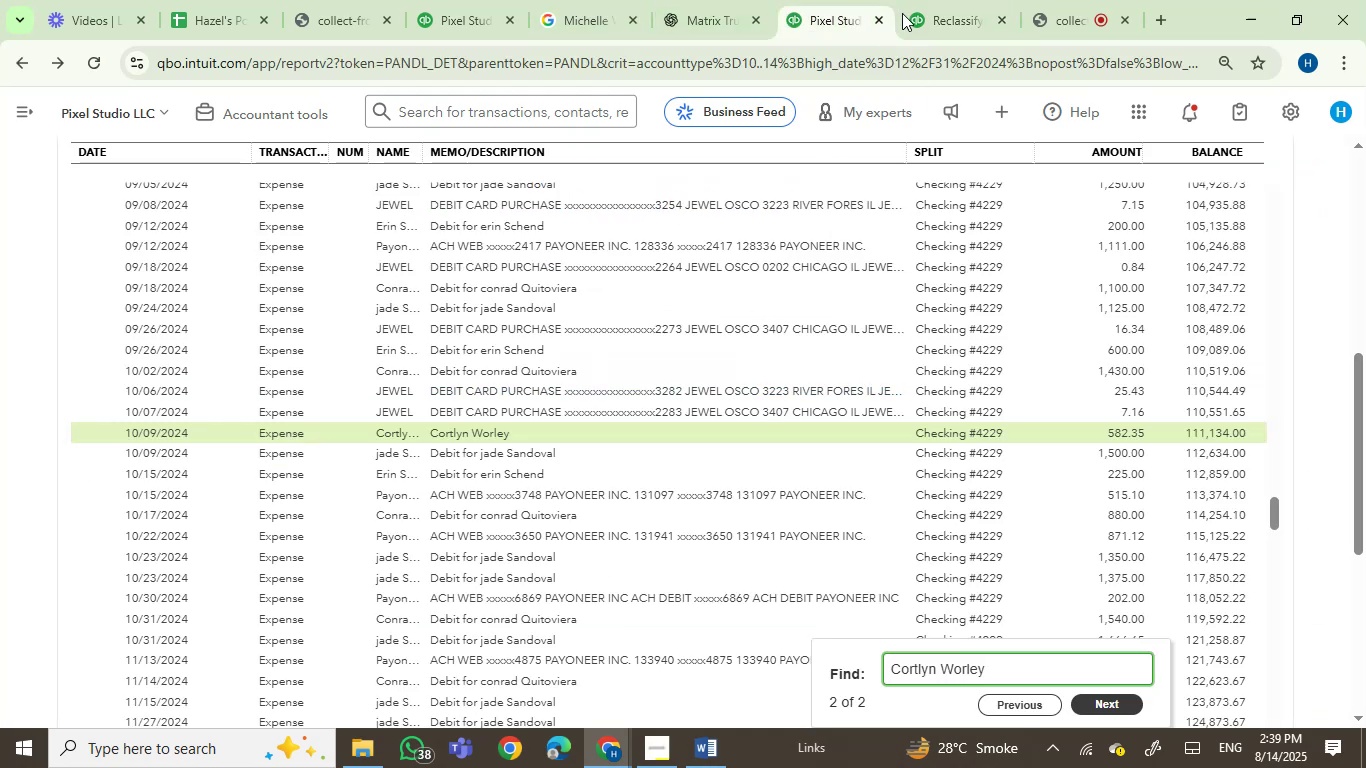 
left_click([930, 2])
 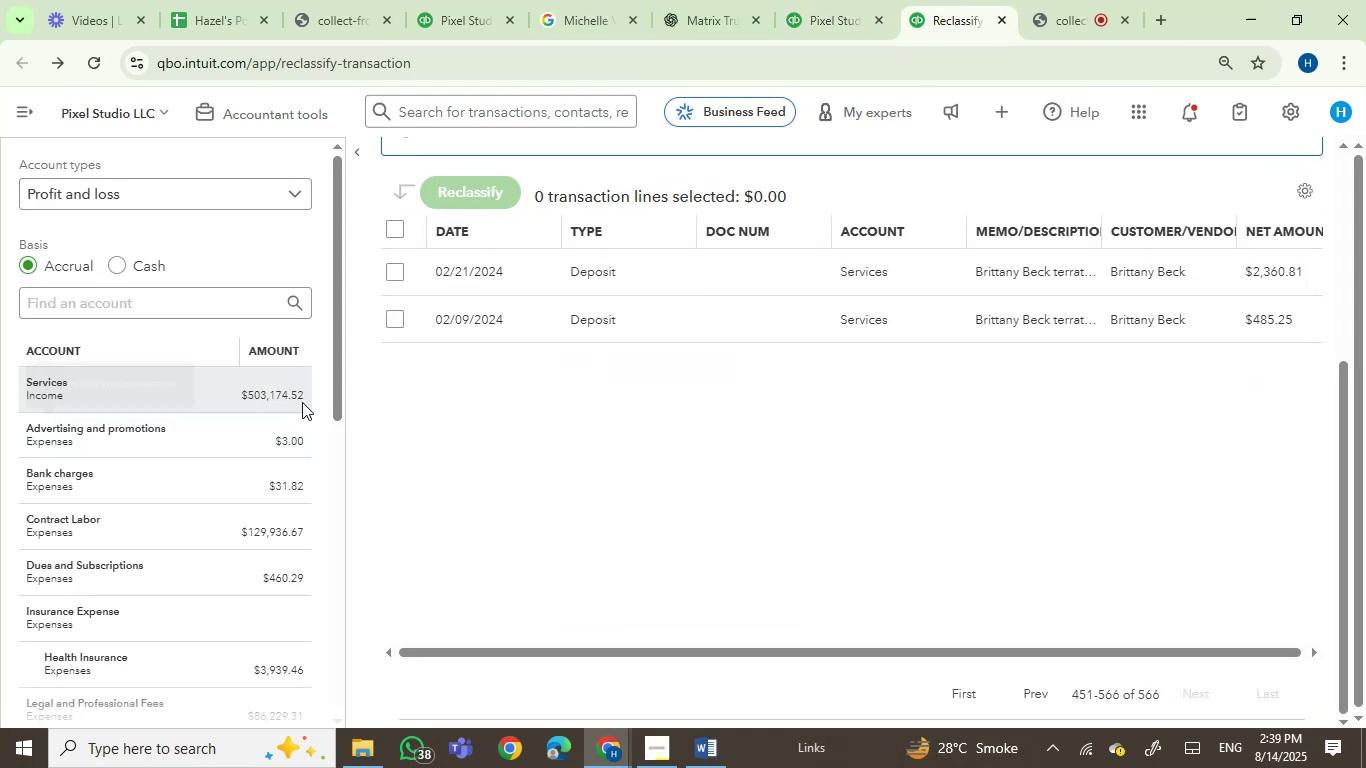 
left_click_drag(start_coordinate=[337, 391], to_coordinate=[336, 480])
 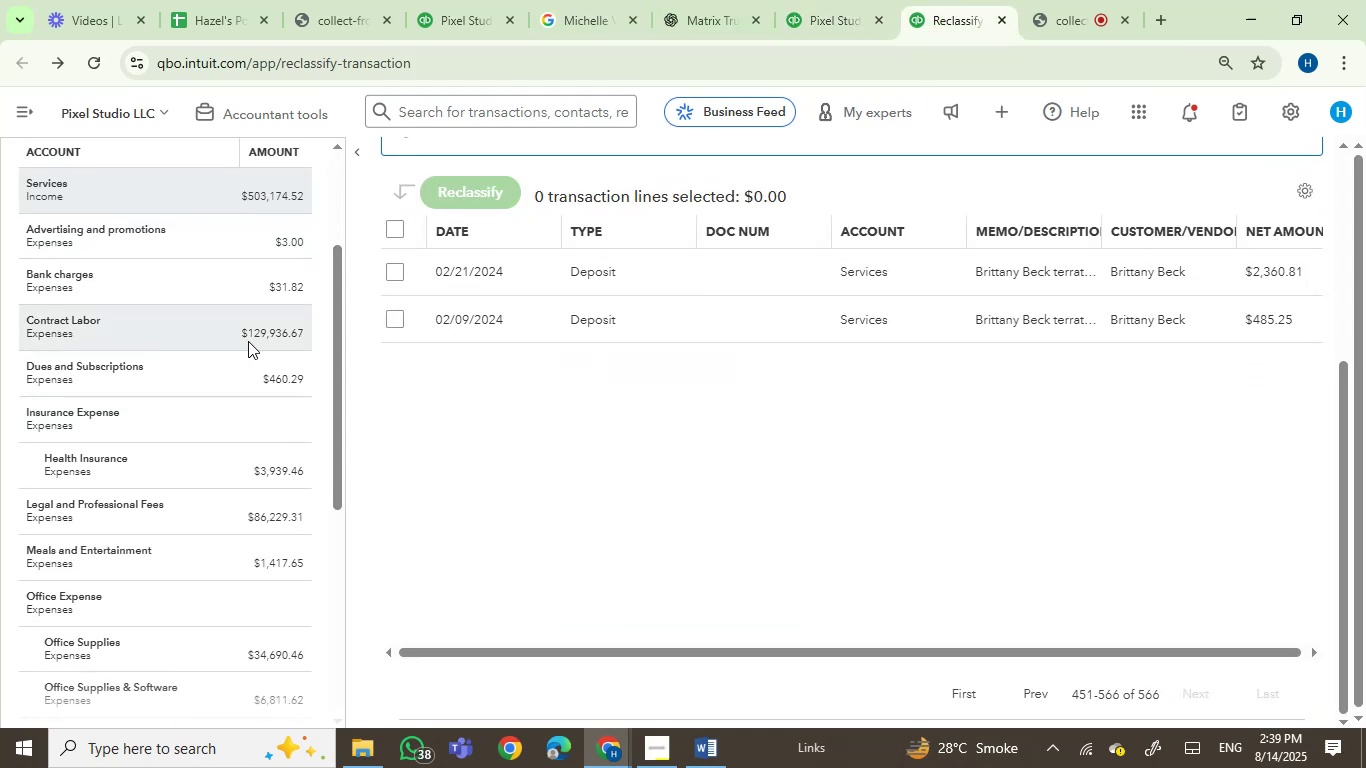 
left_click([259, 326])
 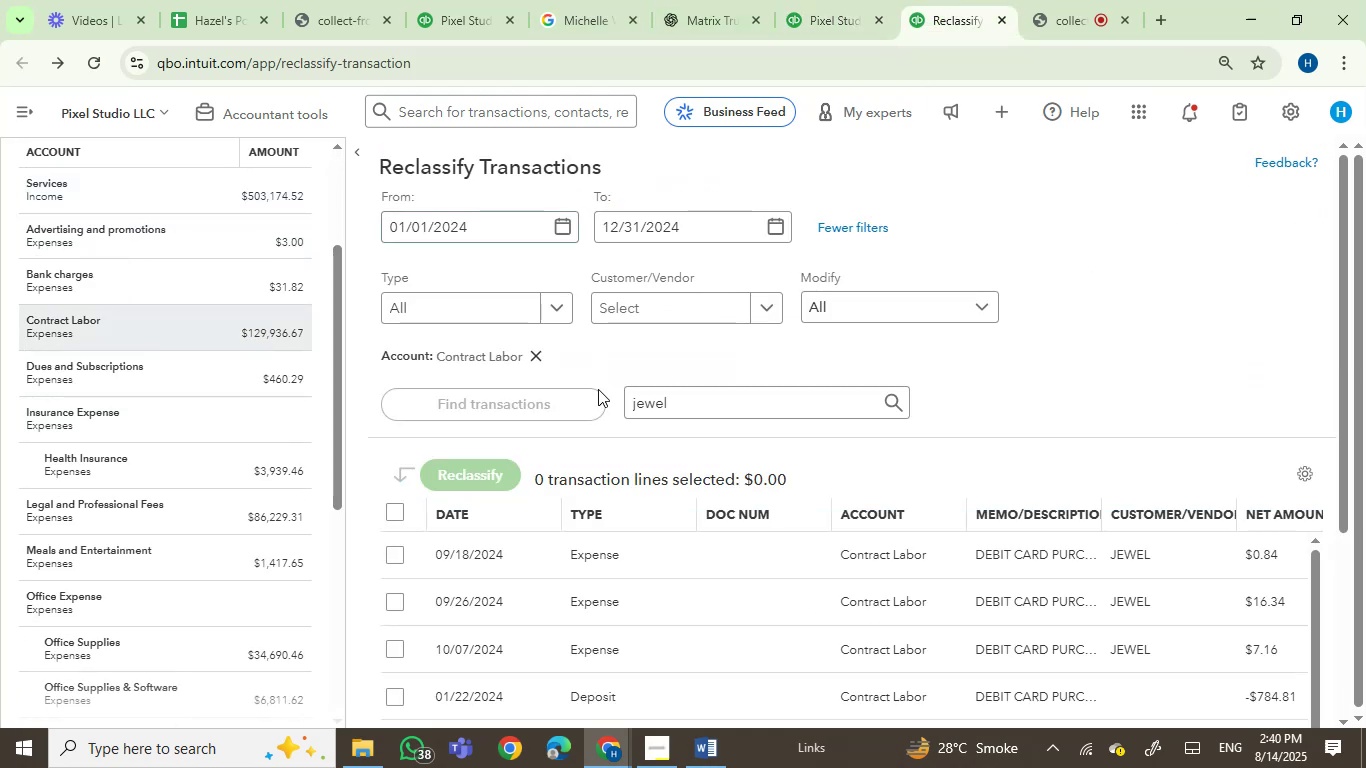 
left_click_drag(start_coordinate=[695, 411], to_coordinate=[609, 397])
 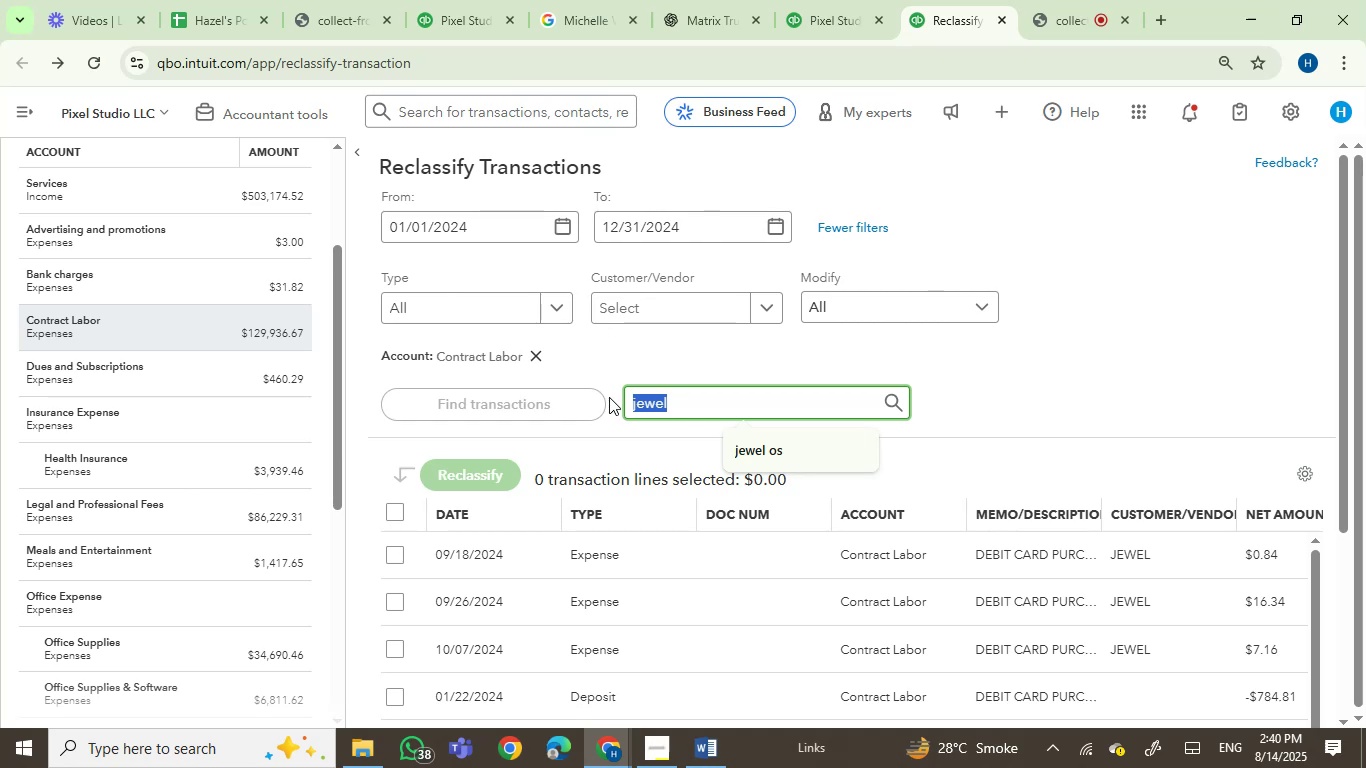 
key(Backspace)
 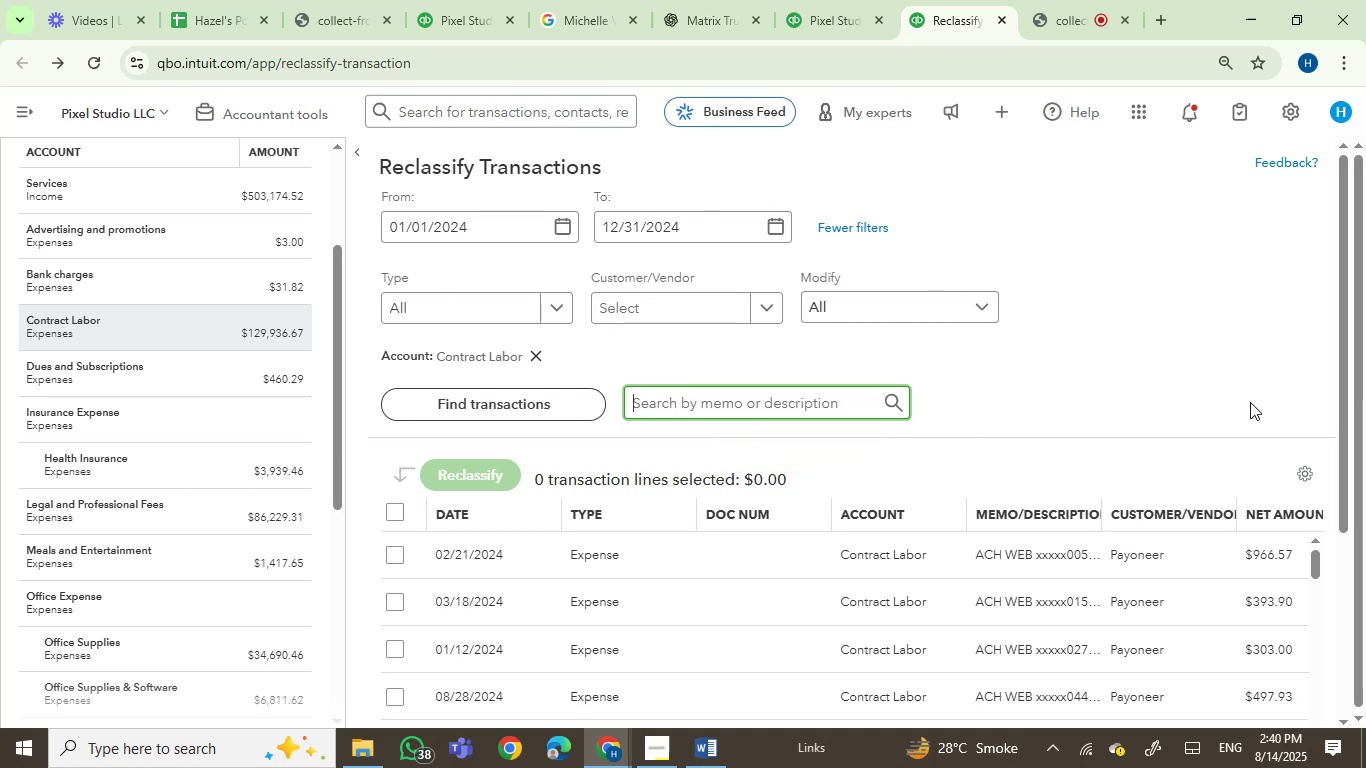 
left_click_drag(start_coordinate=[1342, 385], to_coordinate=[1365, 606])
 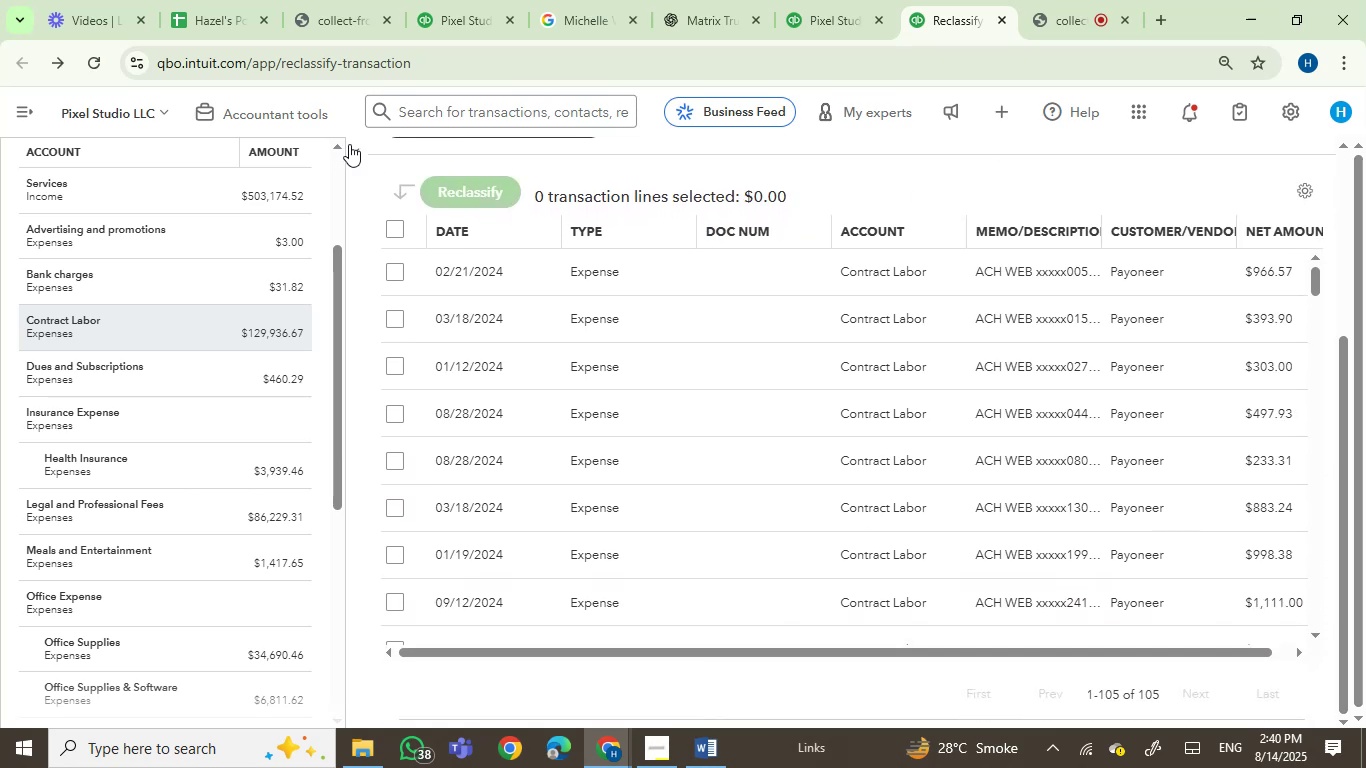 
left_click([357, 143])
 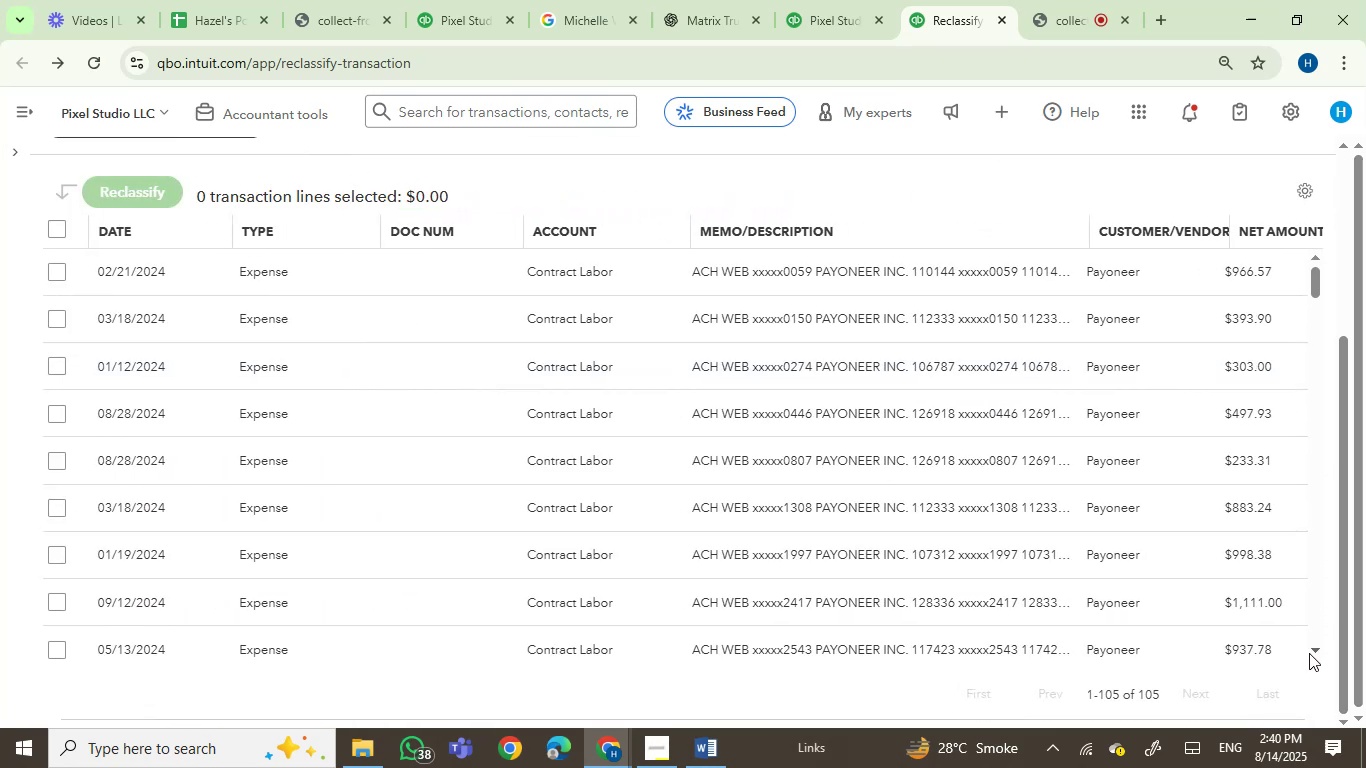 
double_click([1313, 650])
 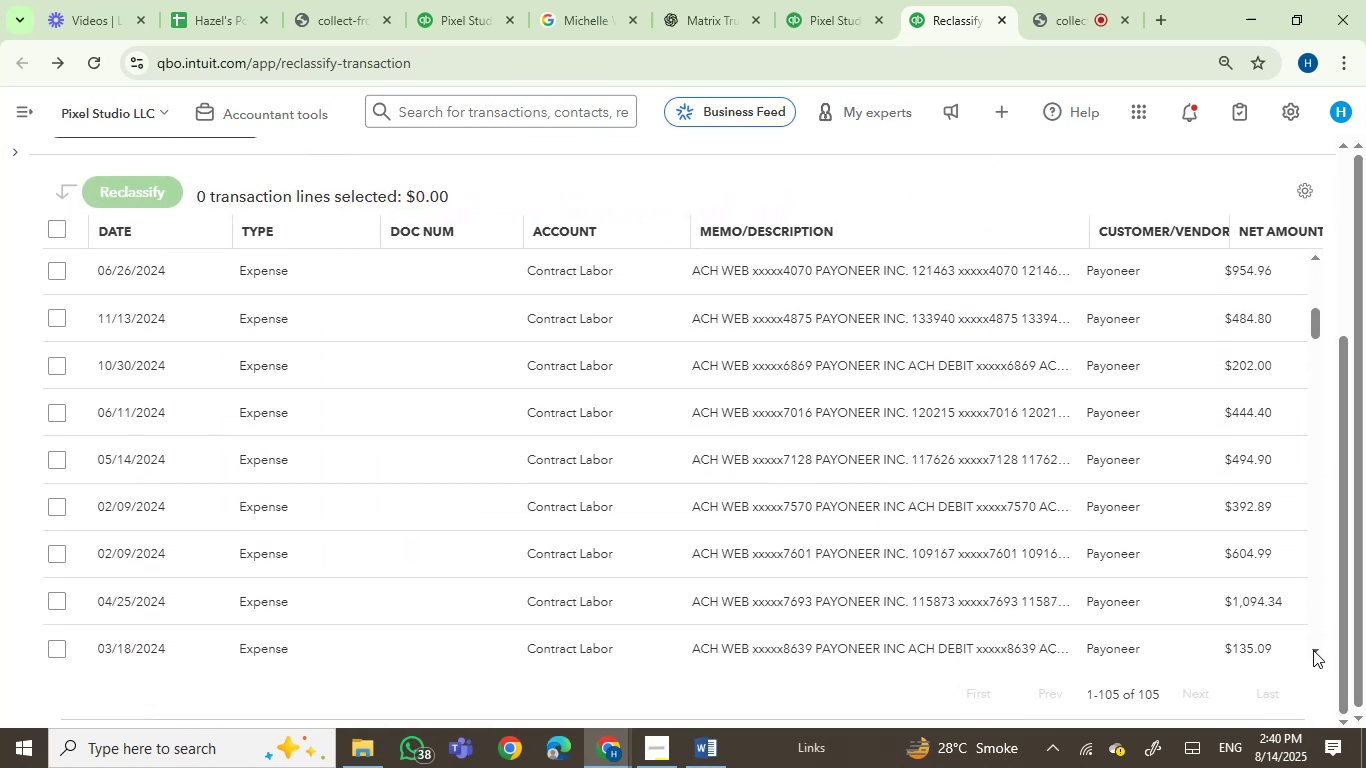 
triple_click([1313, 650])
 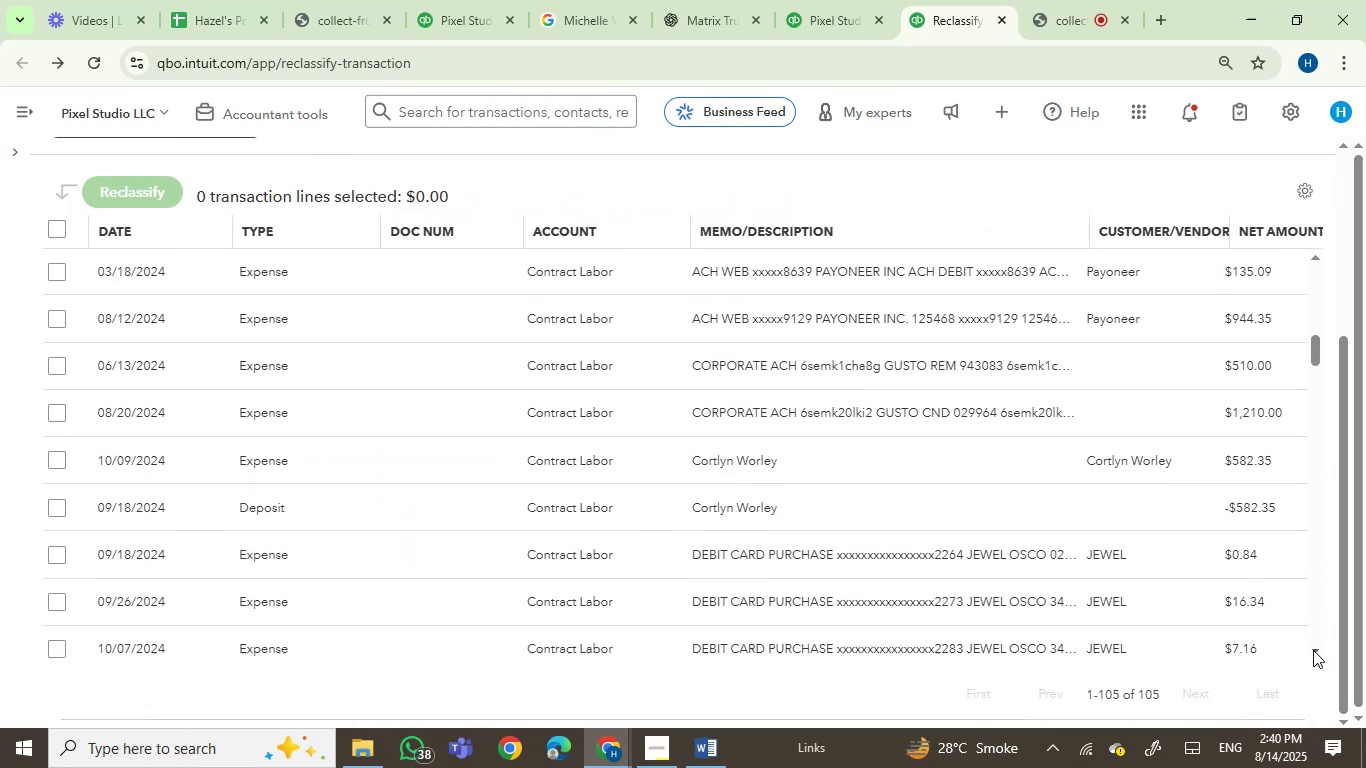 
double_click([1313, 650])
 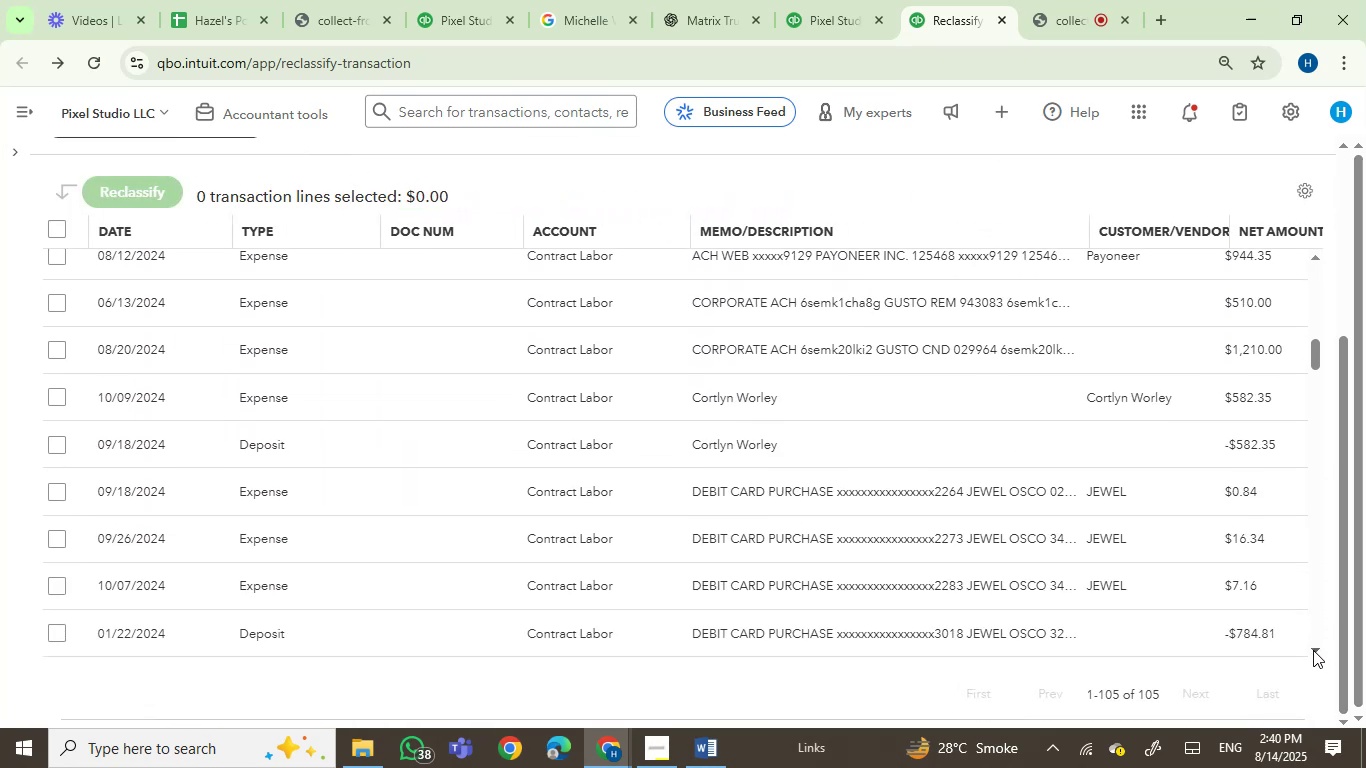 
triple_click([1313, 650])
 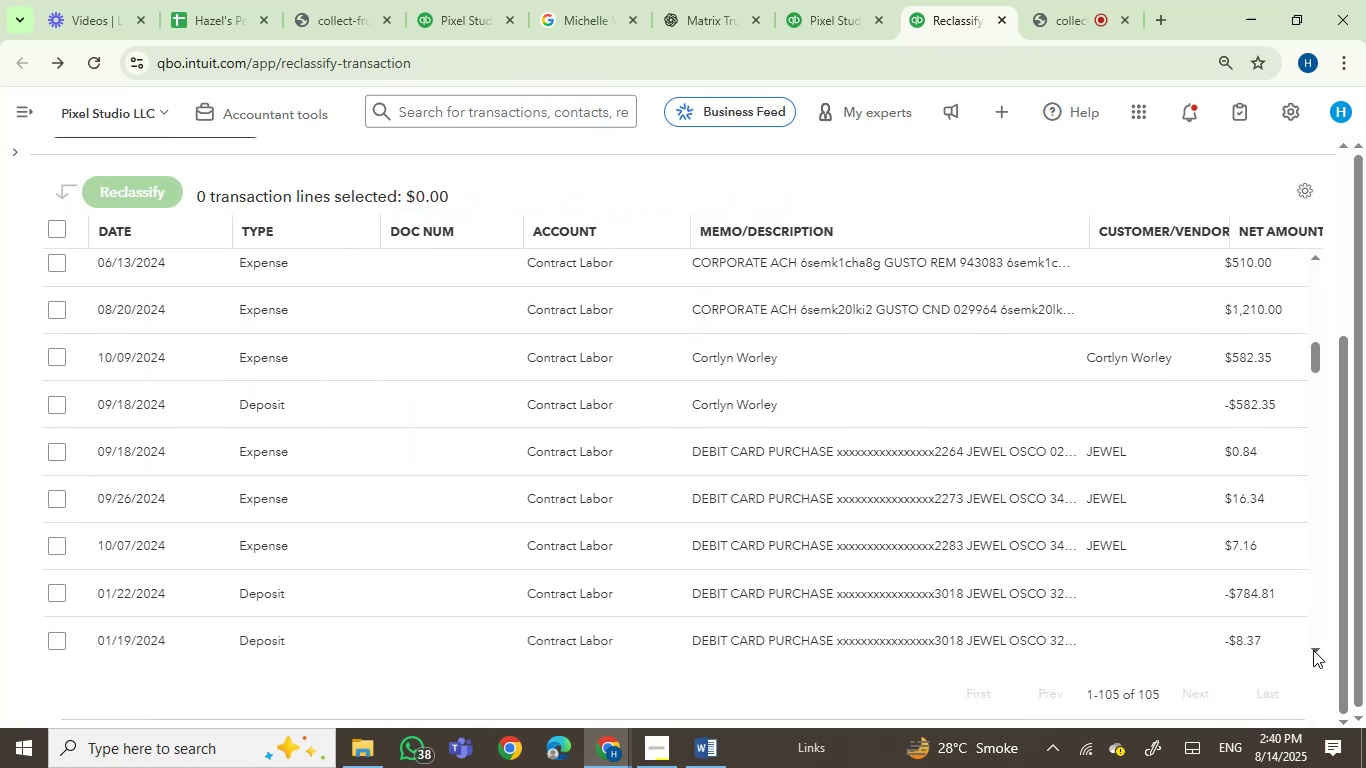 
triple_click([1313, 650])
 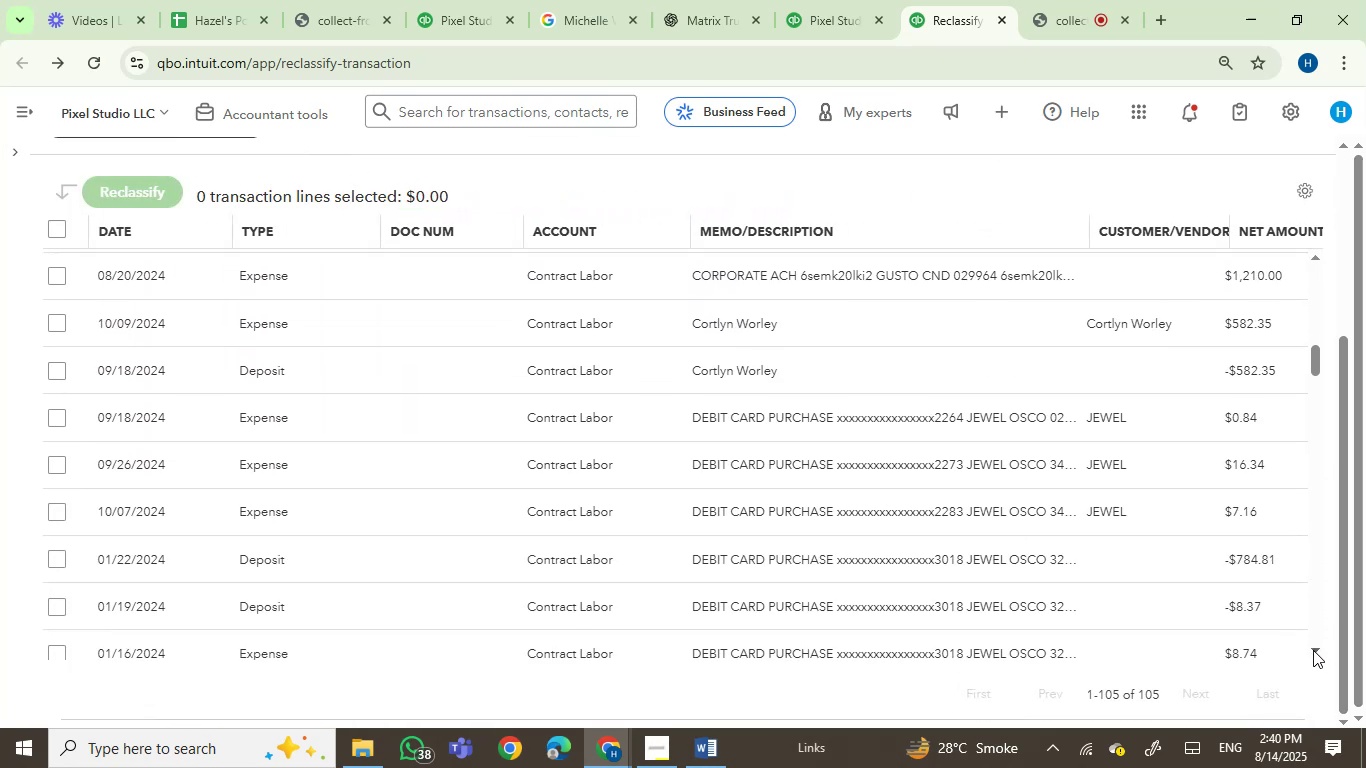 
triple_click([1313, 650])
 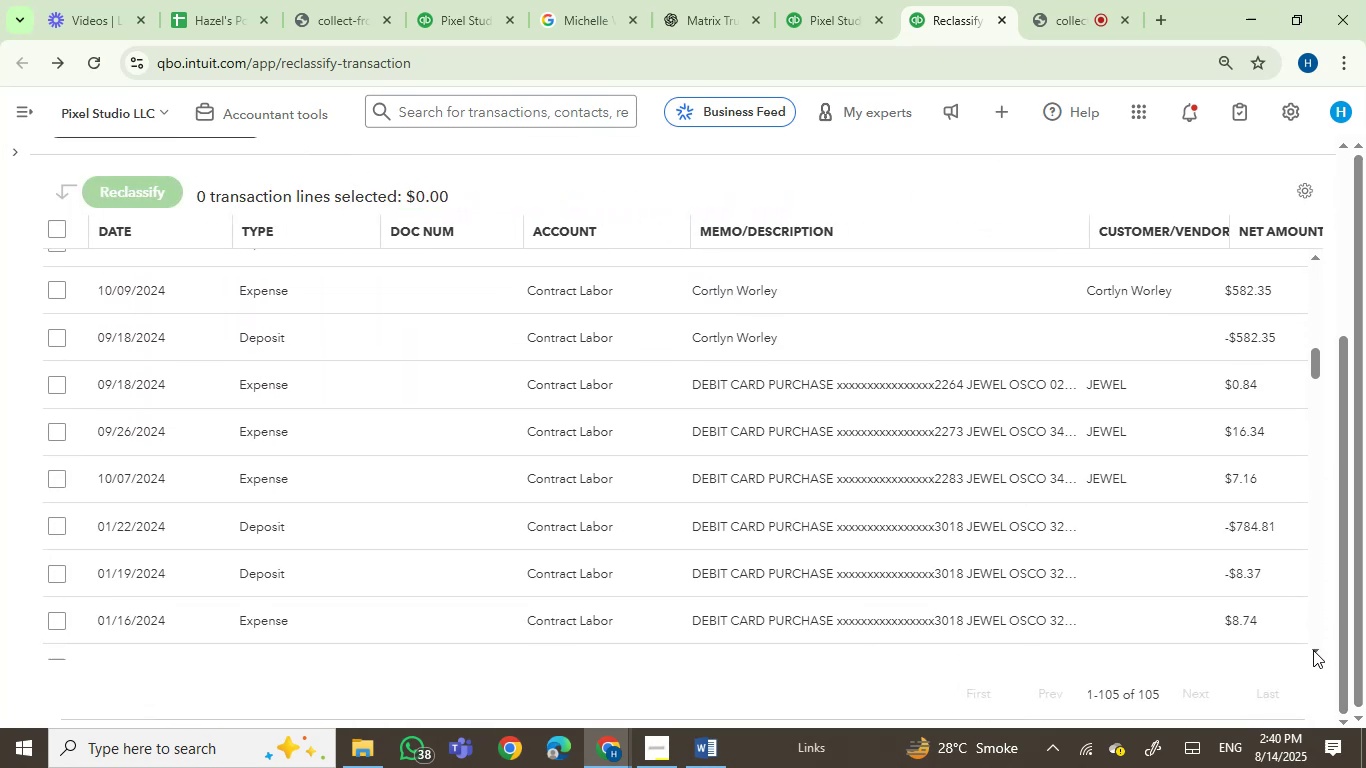 
triple_click([1313, 650])
 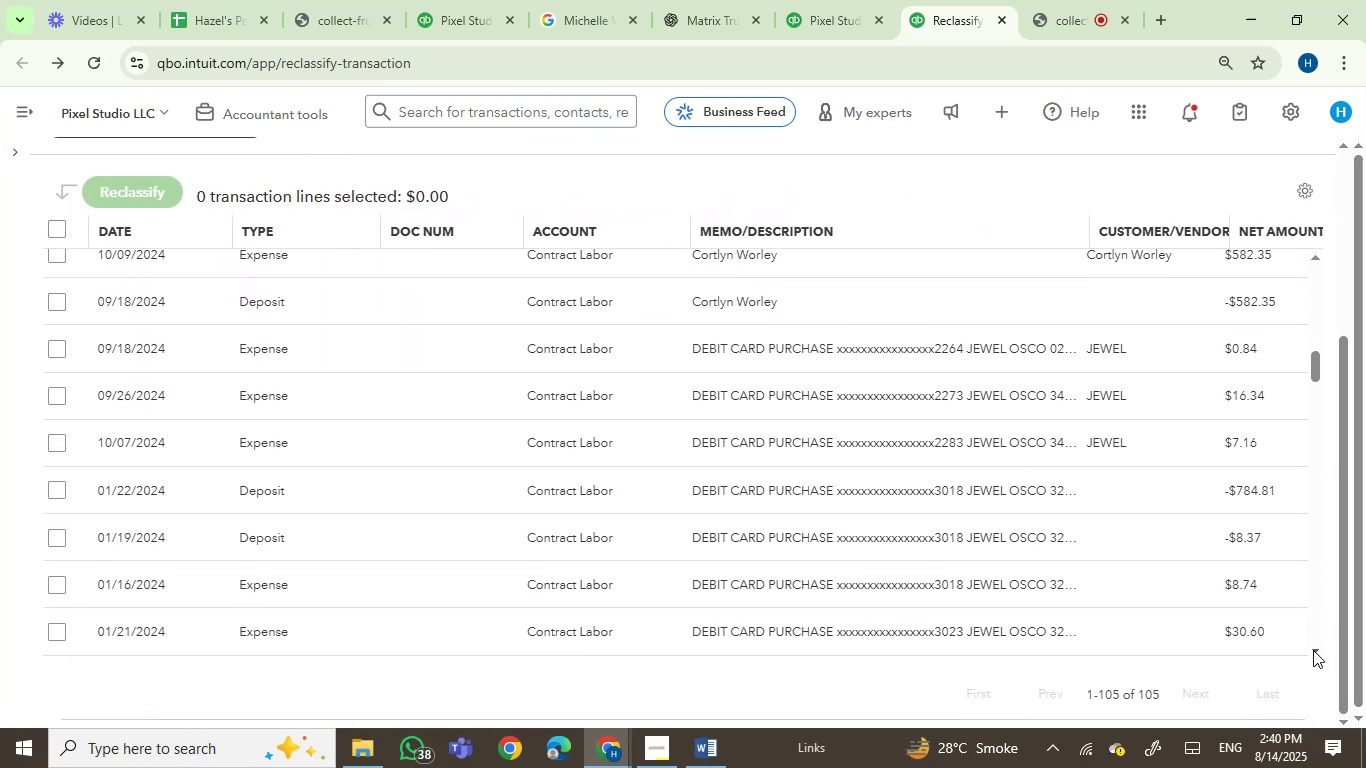 
triple_click([1313, 650])
 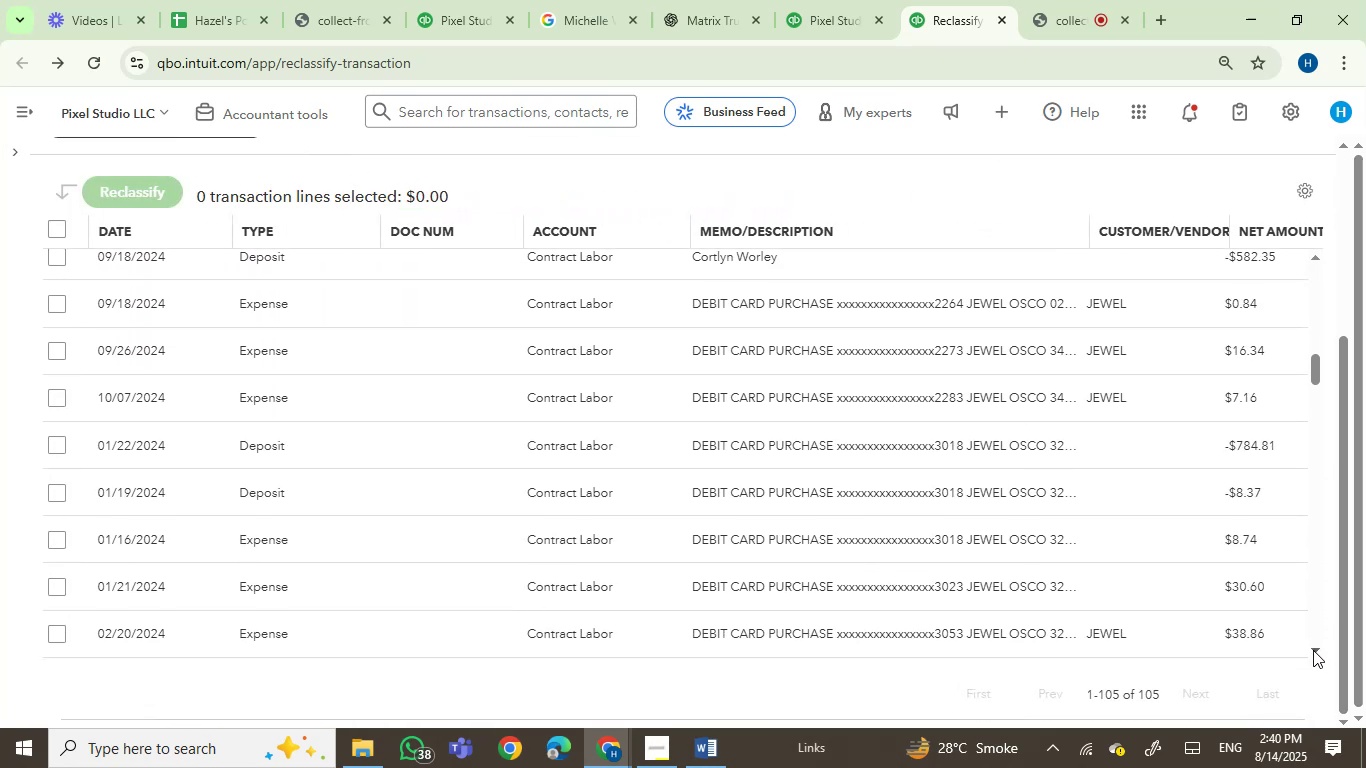 
triple_click([1313, 650])
 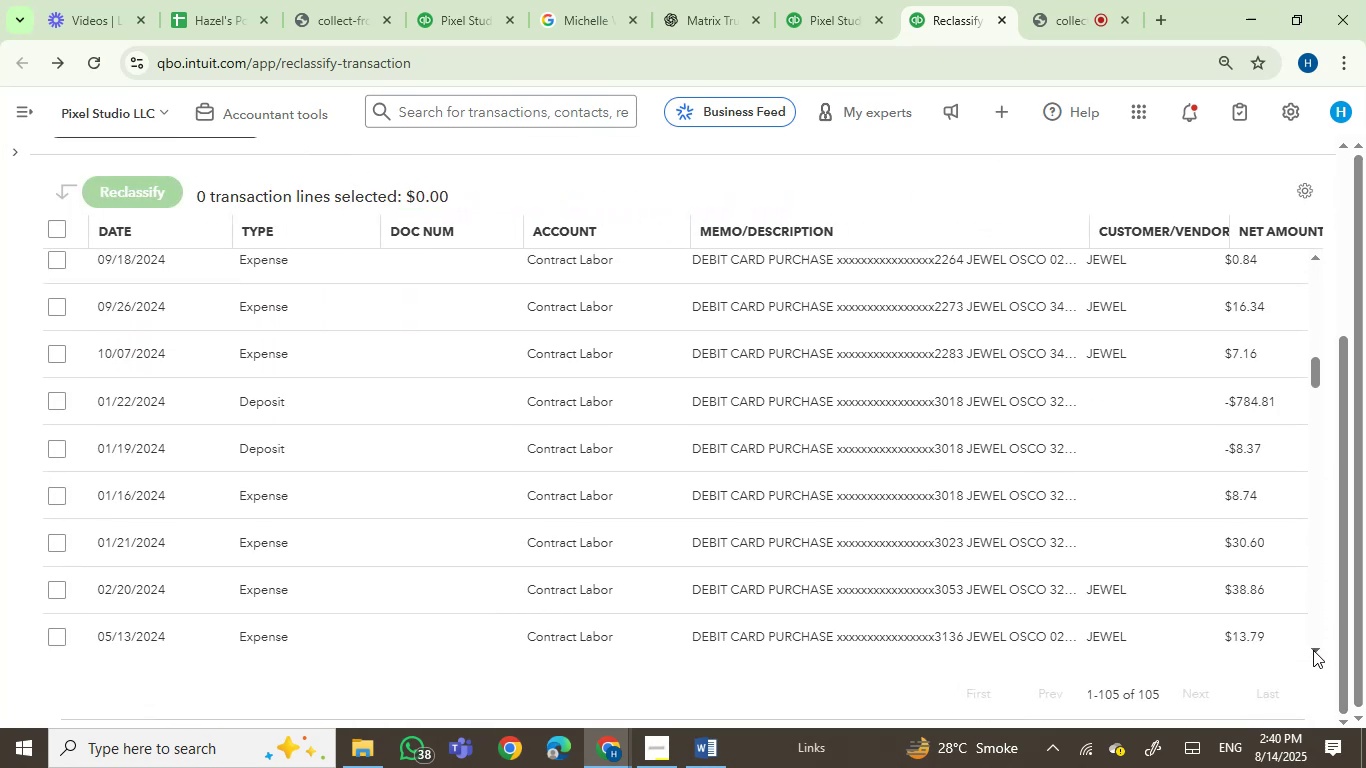 
triple_click([1313, 650])
 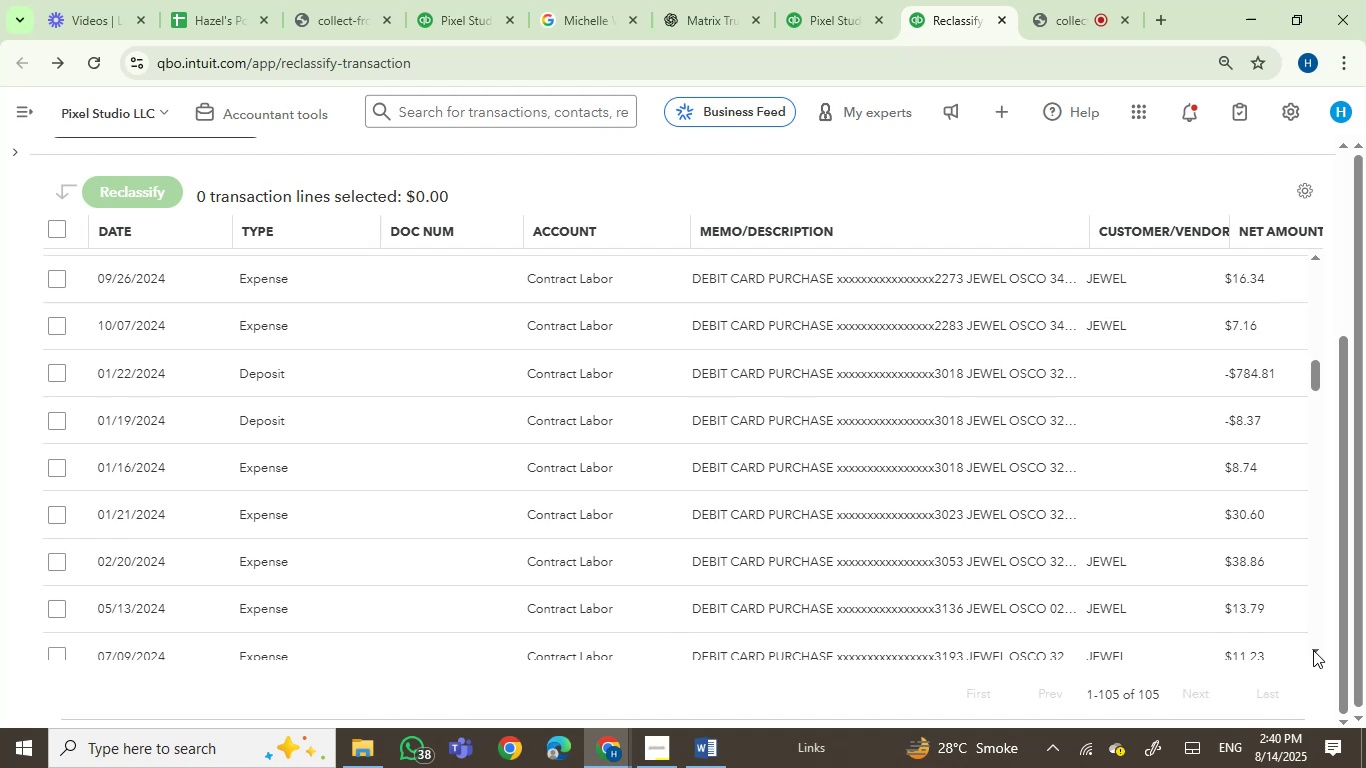 
triple_click([1313, 650])
 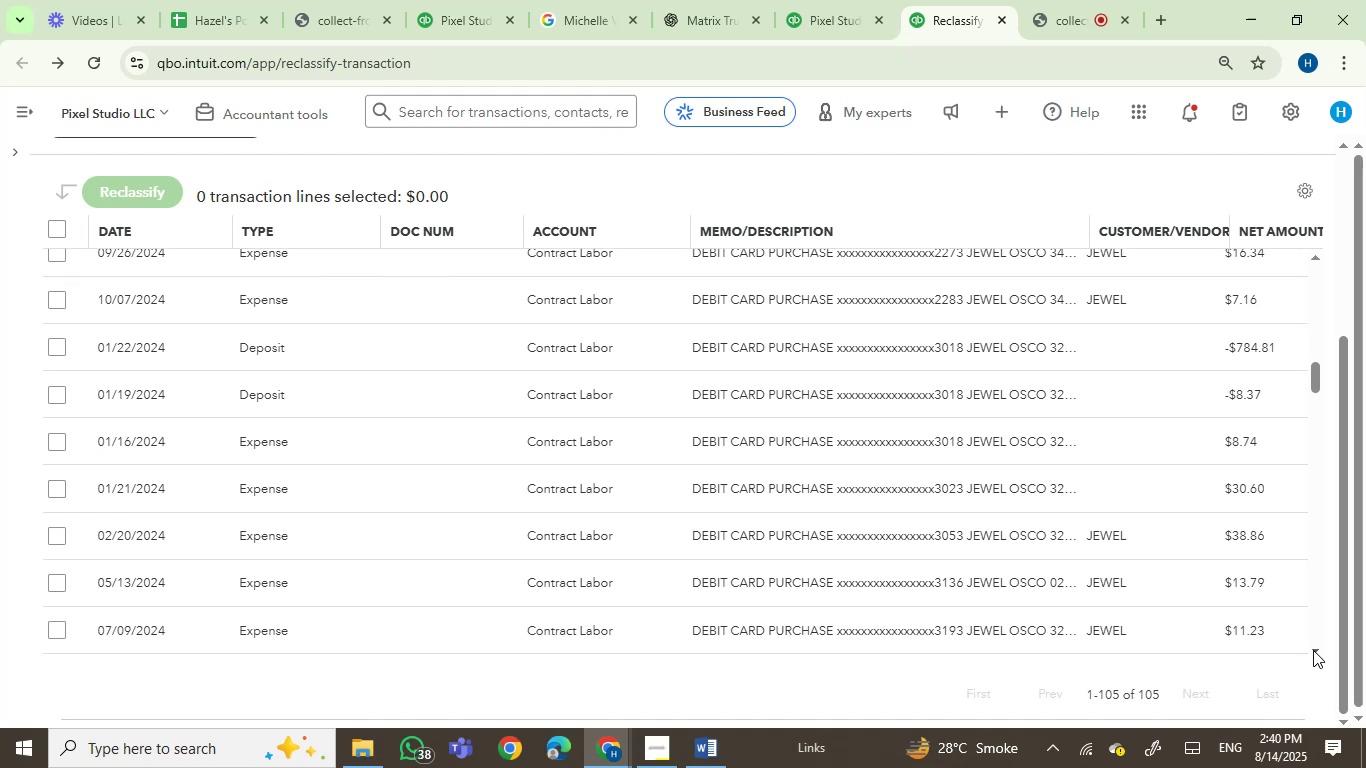 
triple_click([1313, 650])
 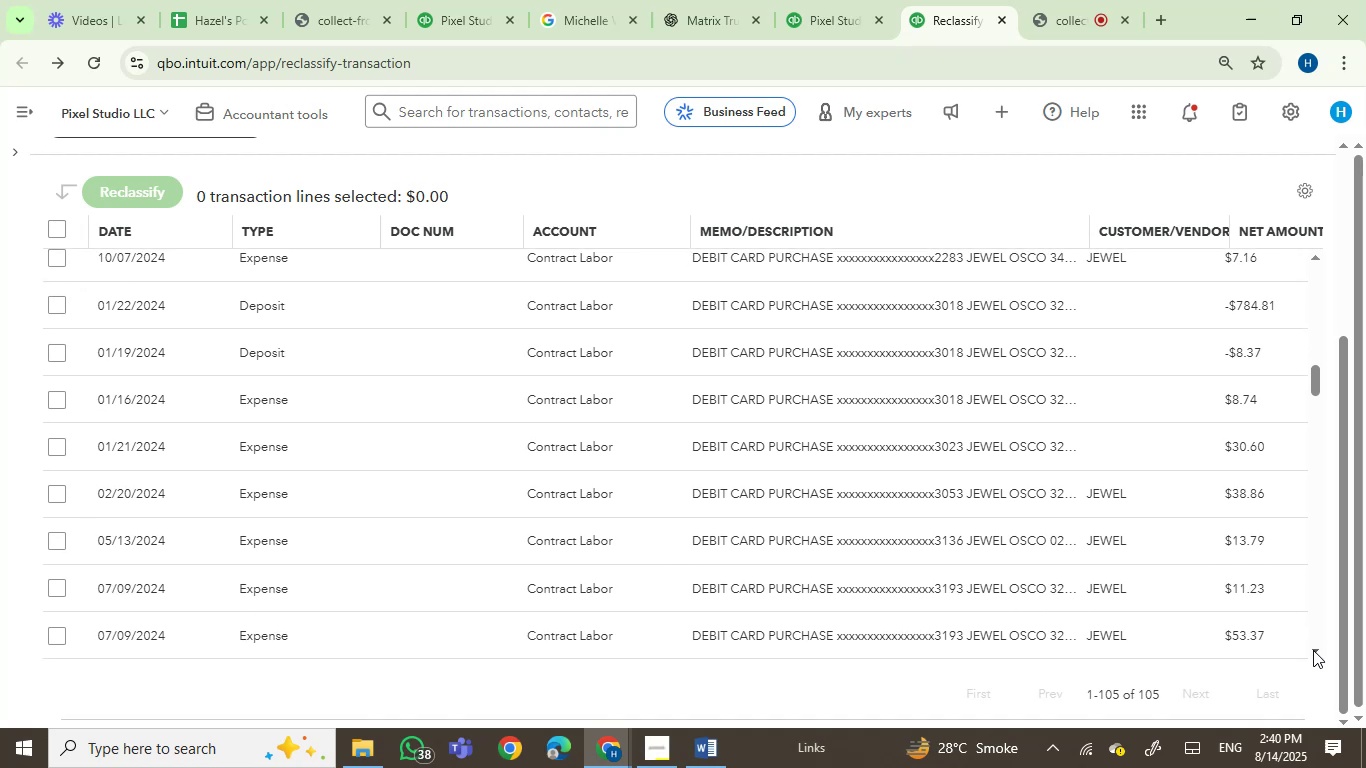 
triple_click([1313, 650])
 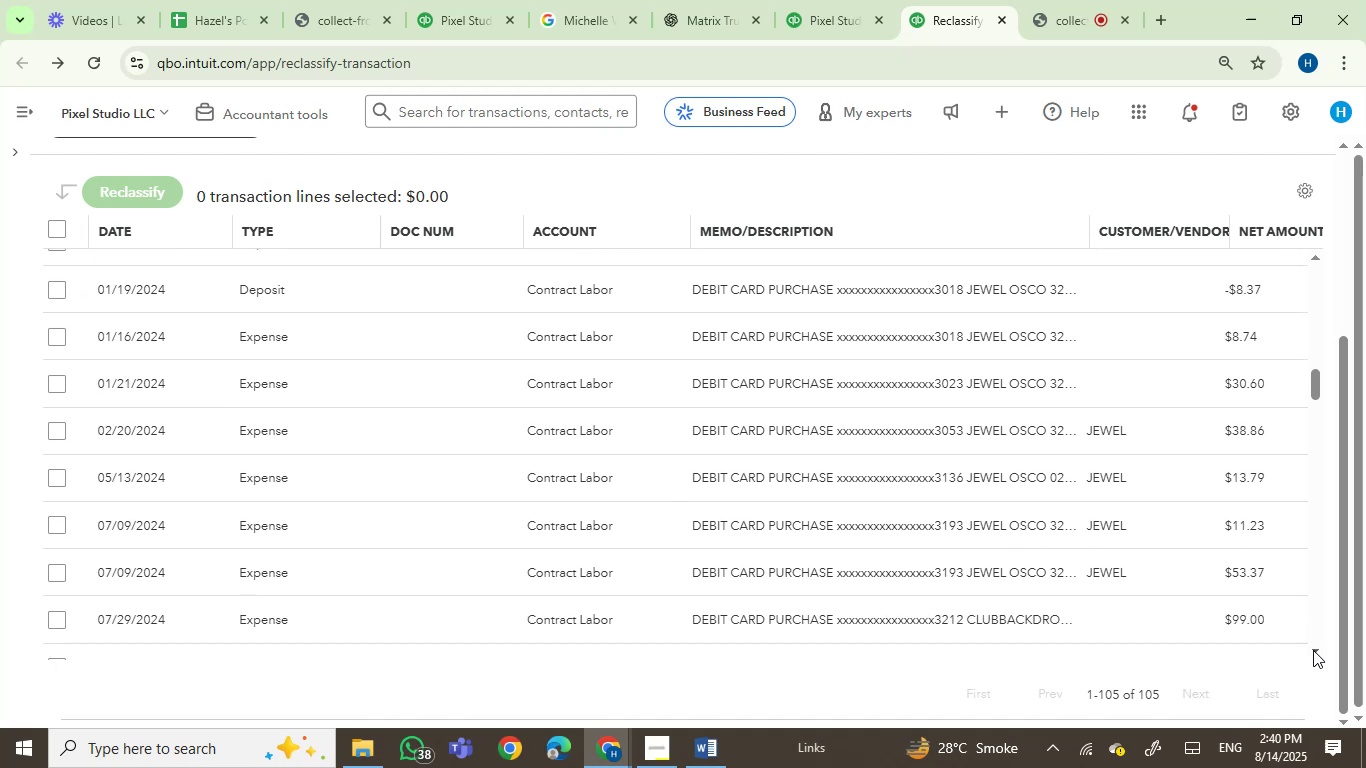 
triple_click([1313, 650])
 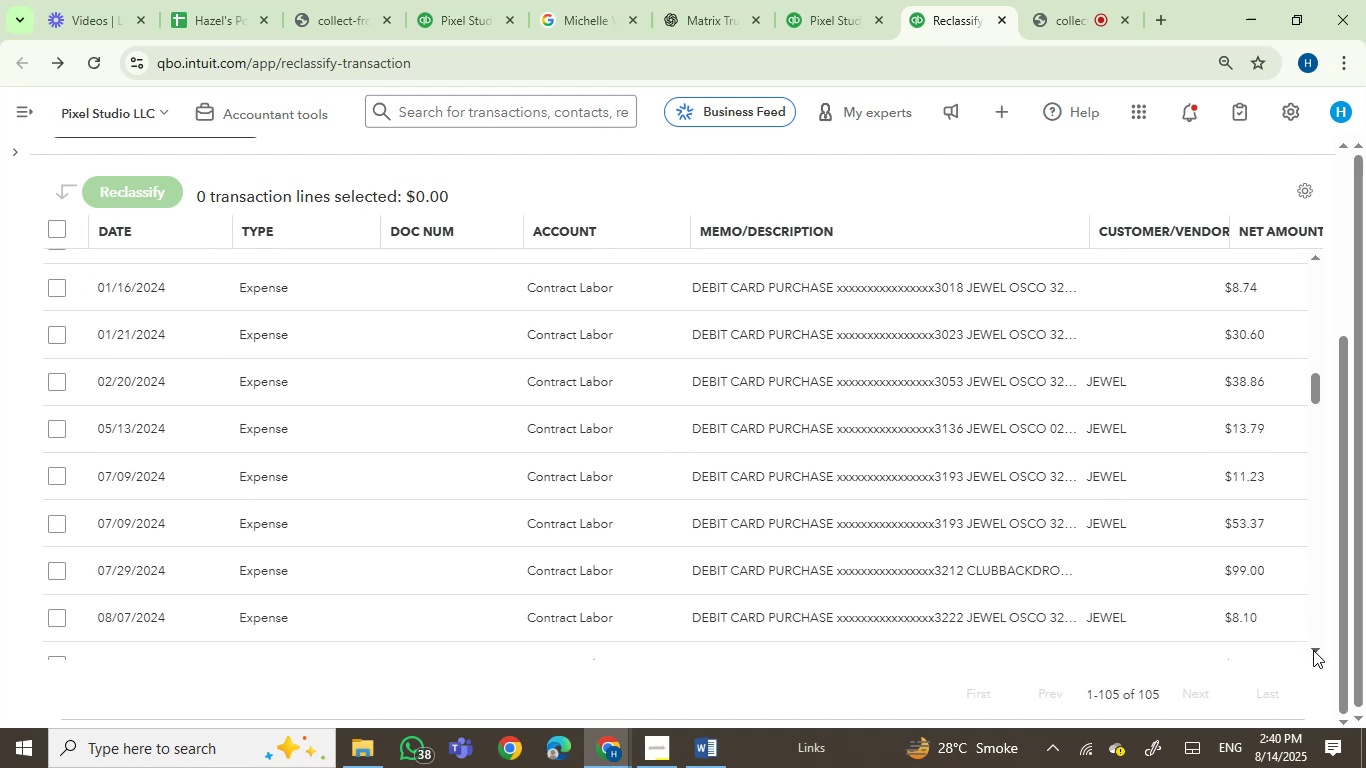 
left_click([1313, 650])
 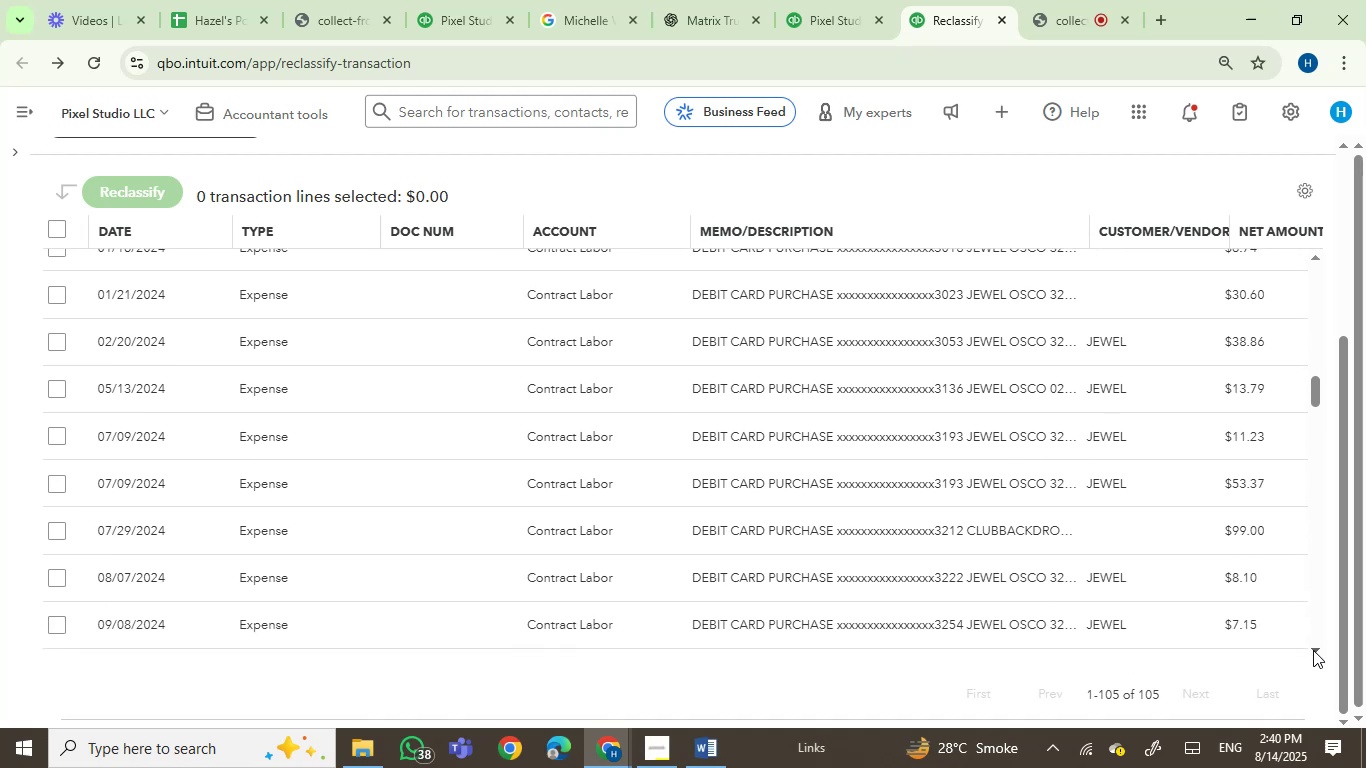 
left_click([1313, 650])
 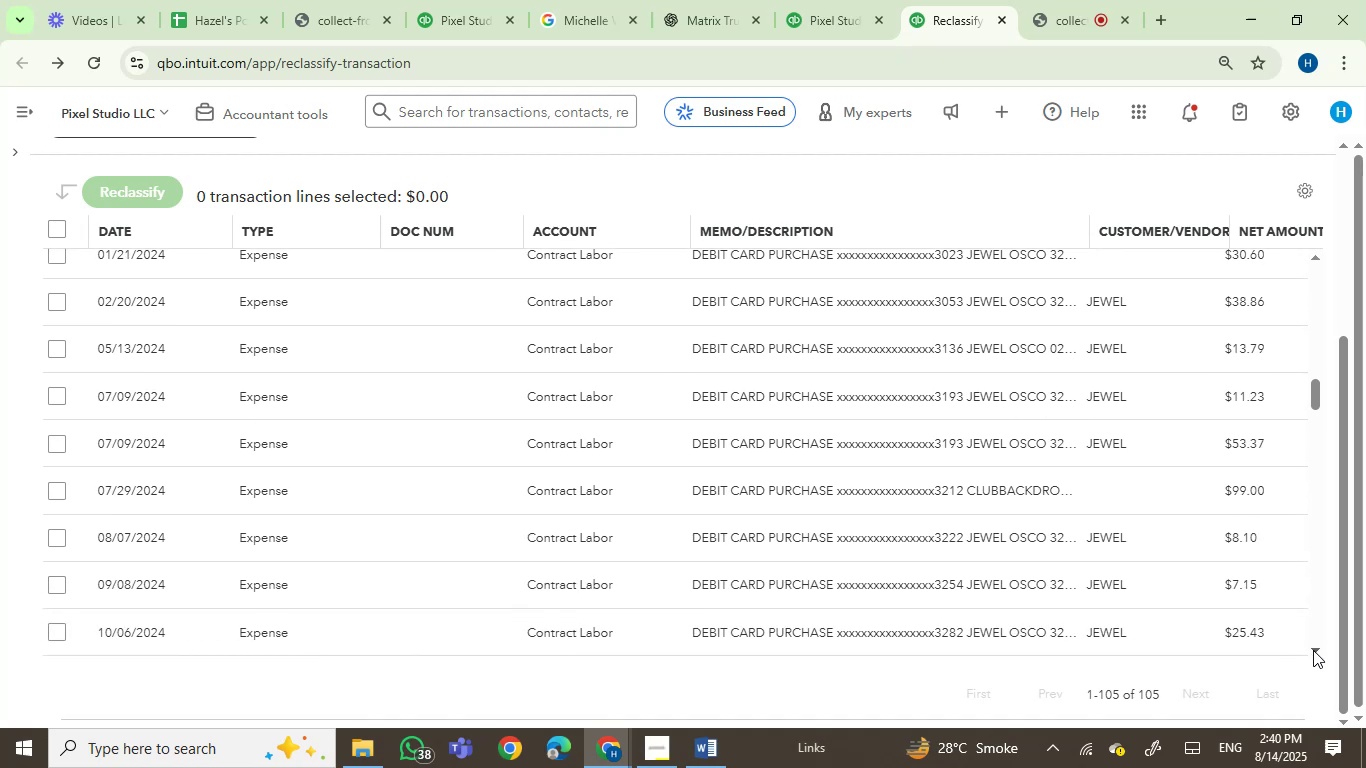 
left_click([1313, 650])
 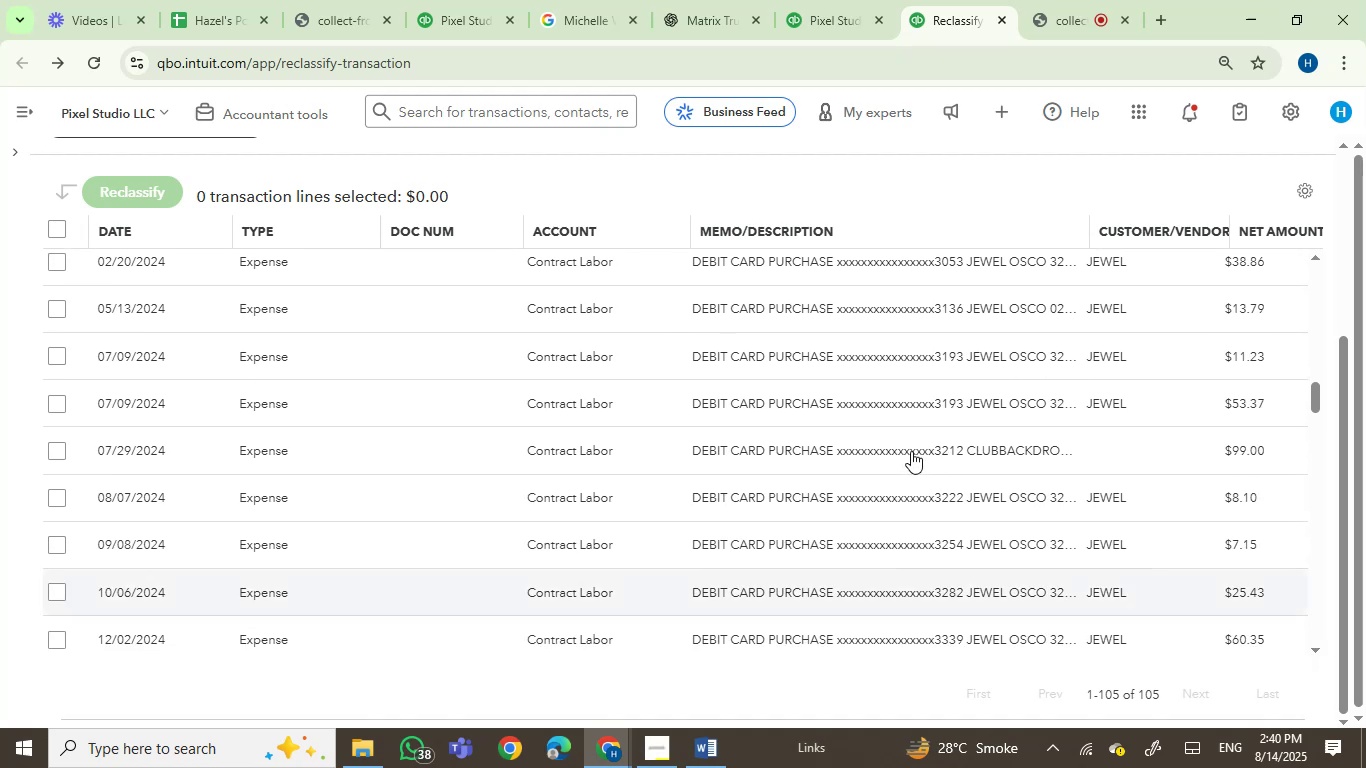 
mouse_move([961, 460])
 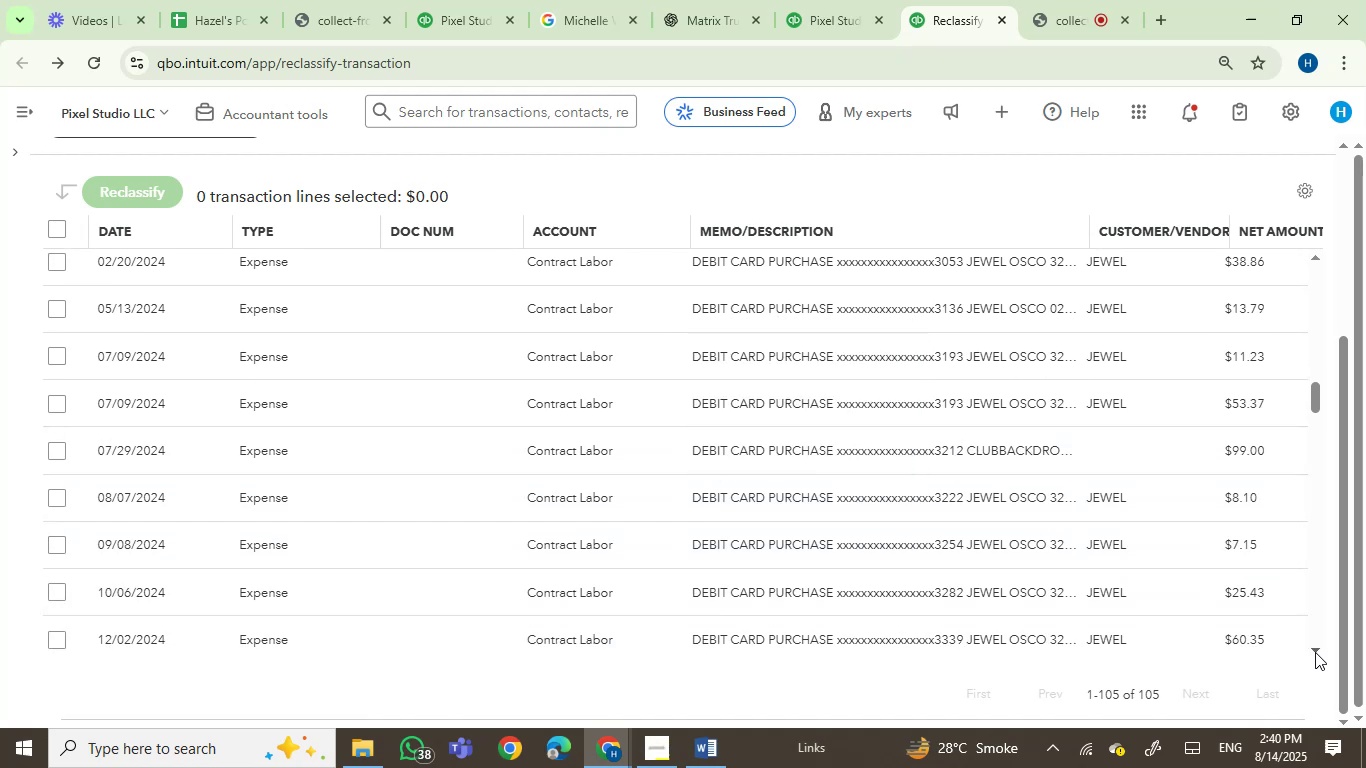 
double_click([1317, 647])
 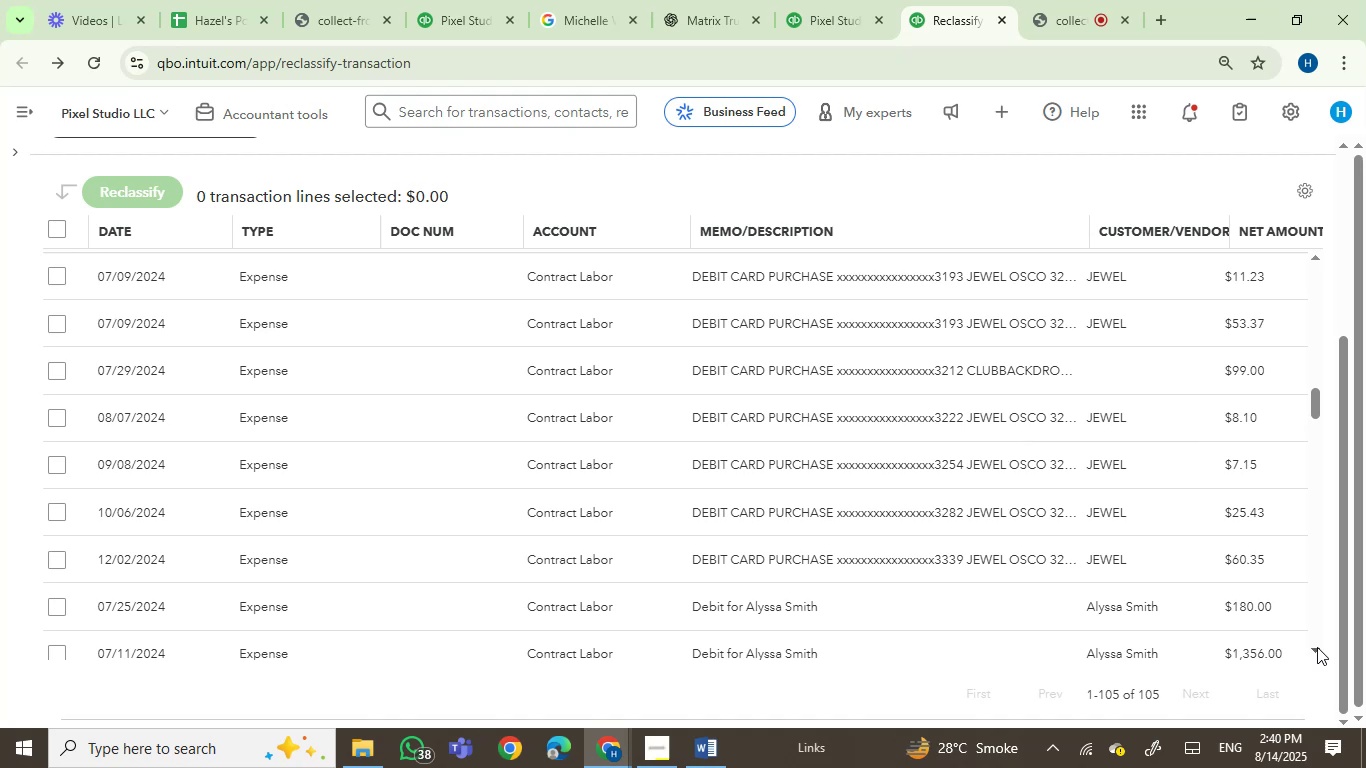 
left_click([1317, 647])
 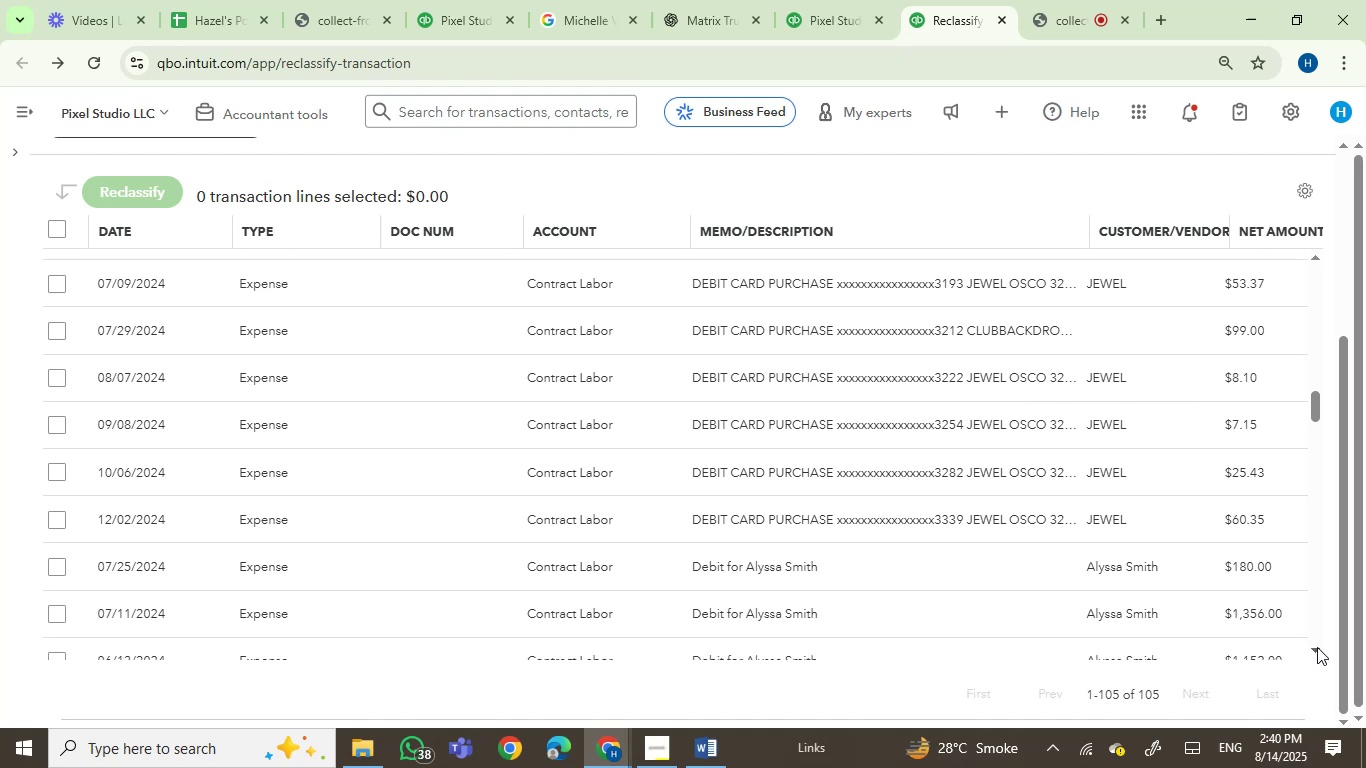 
double_click([1317, 647])
 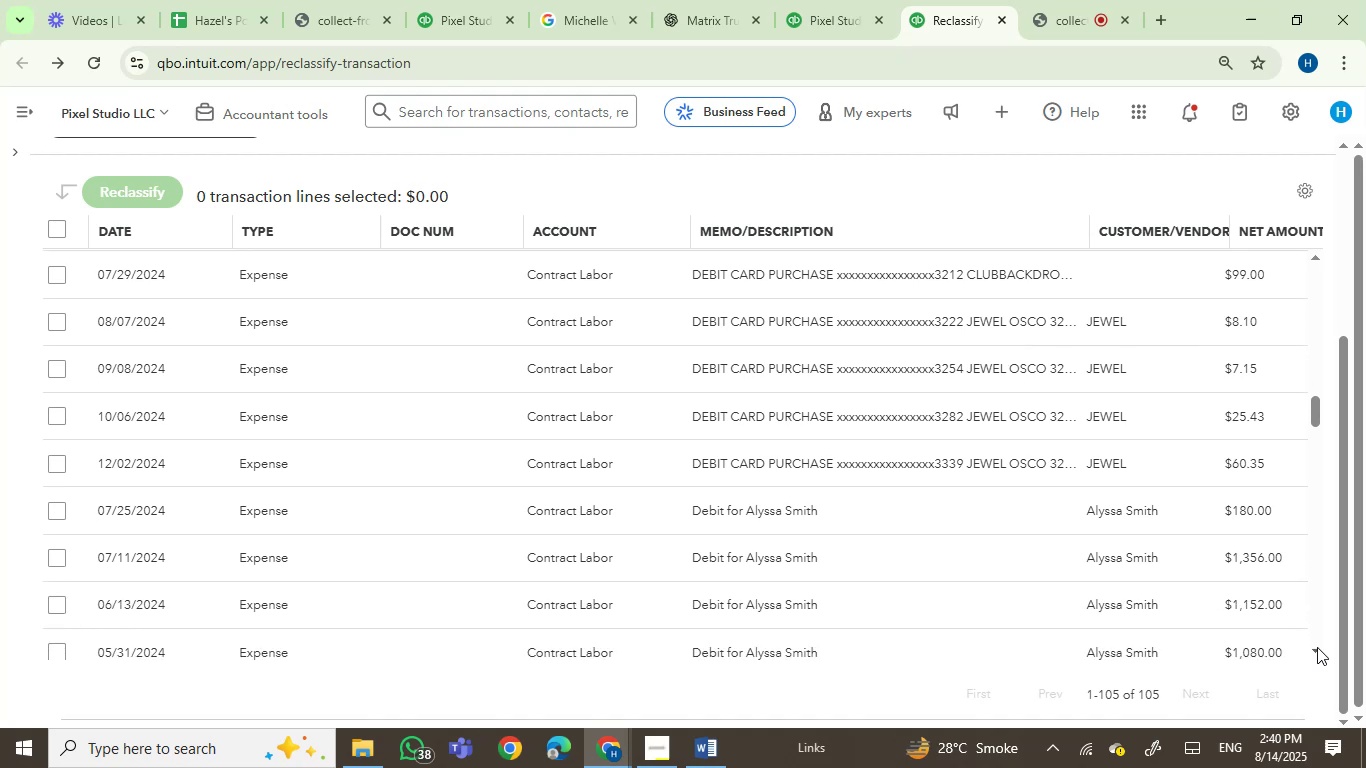 
triple_click([1317, 647])
 